 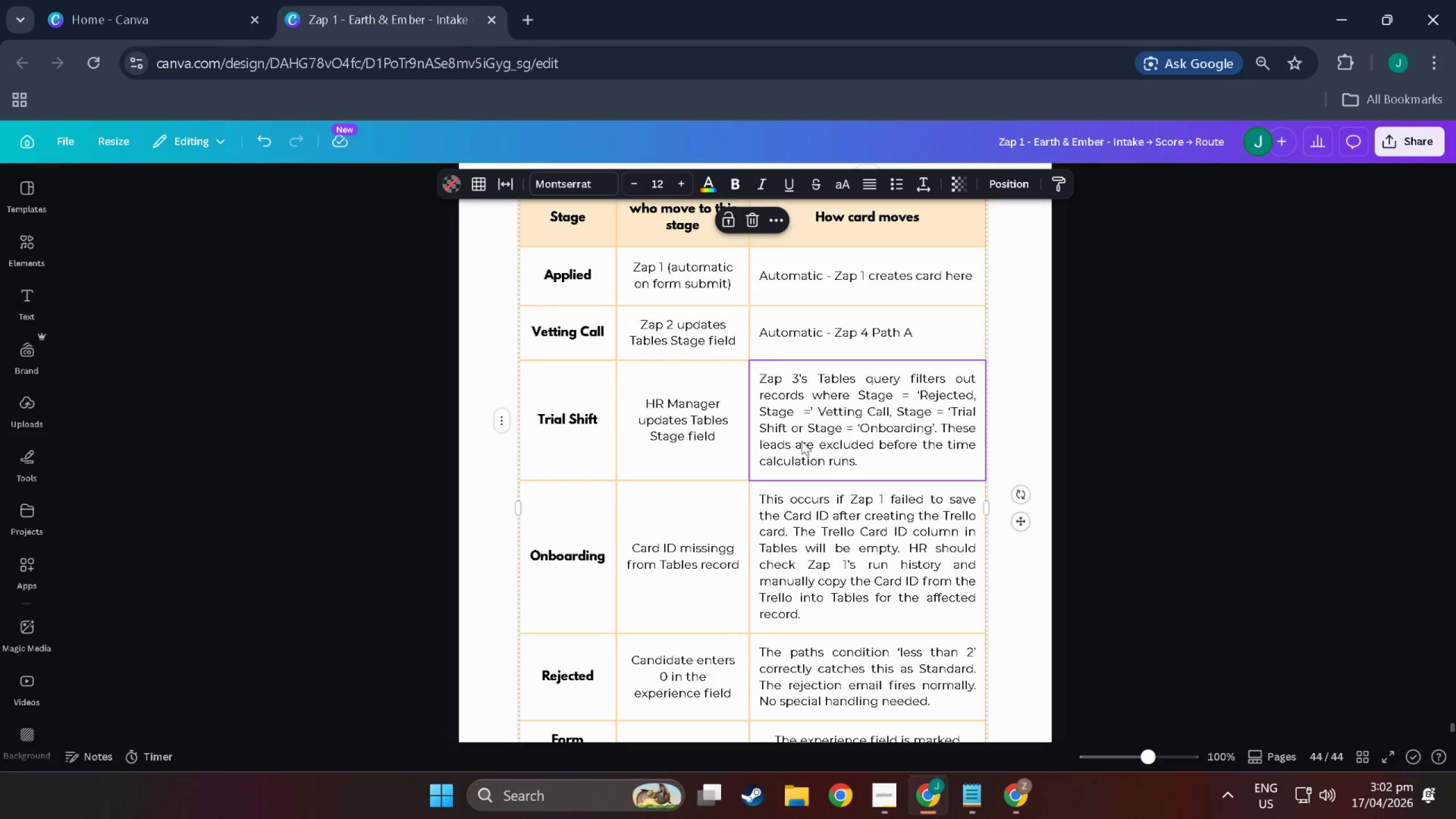 
triple_click([842, 454])
 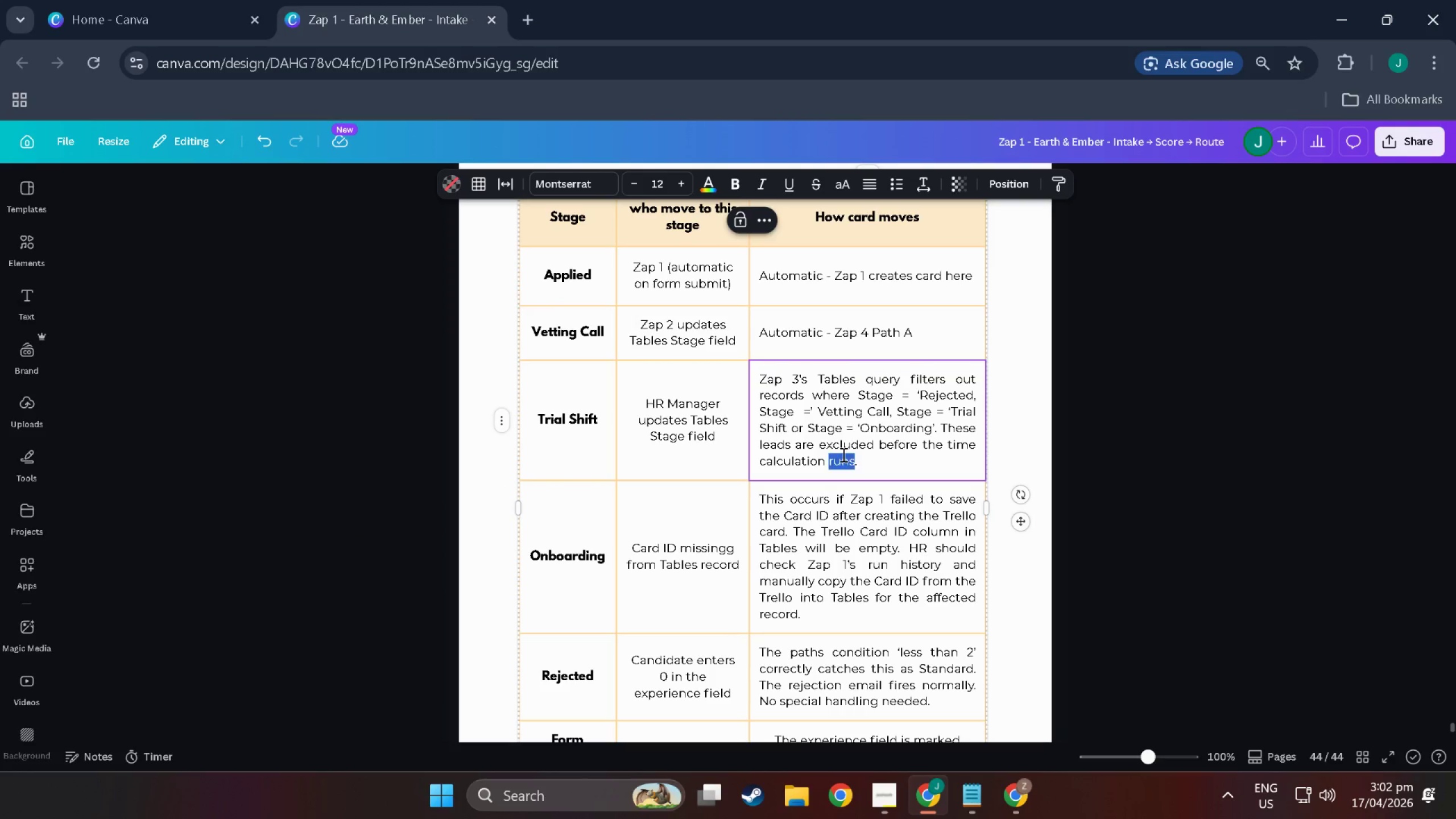 
triple_click([842, 454])
 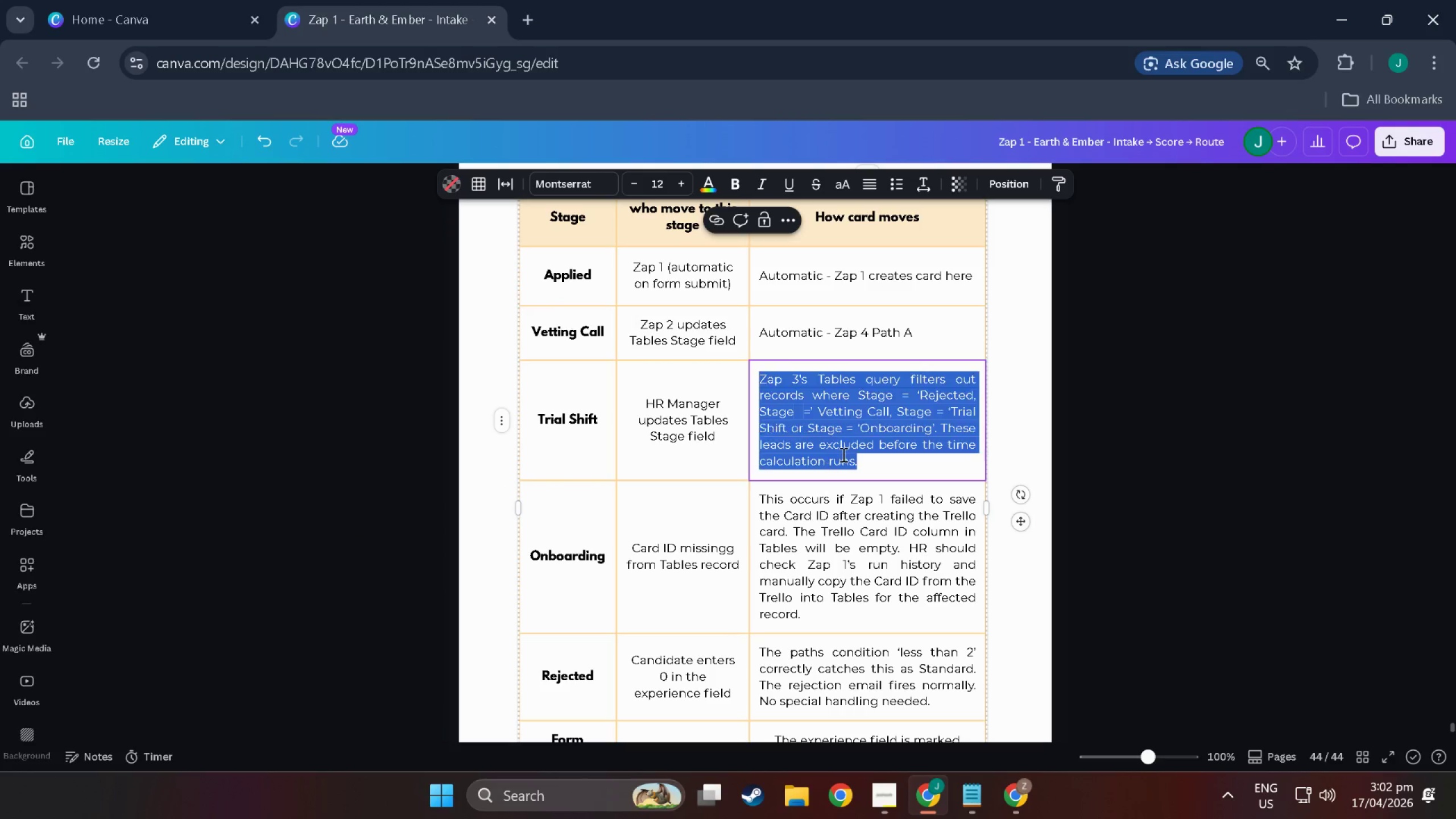 
triple_click([842, 454])
 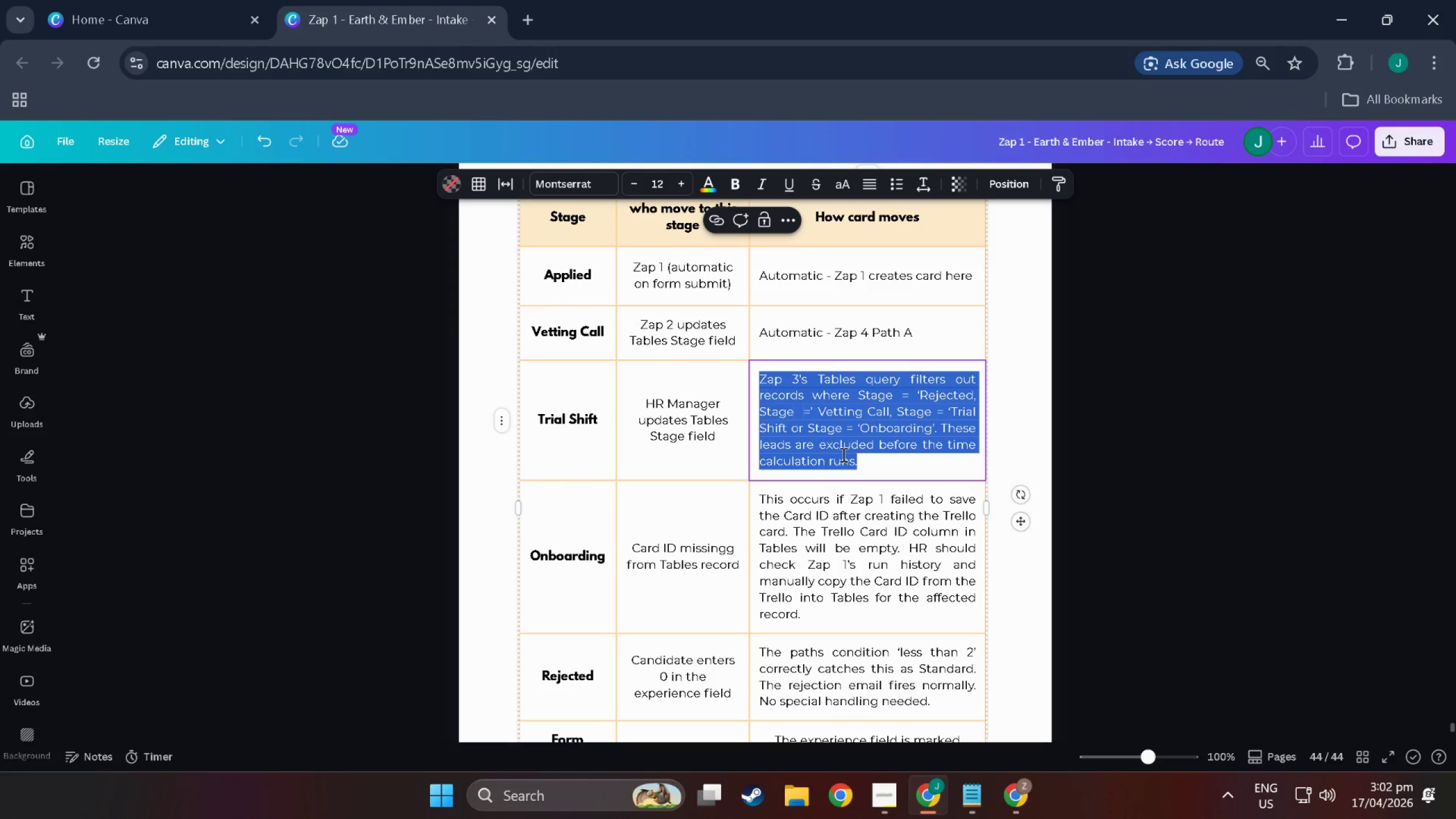 
type(Automatic - Zap 4 Path B)
 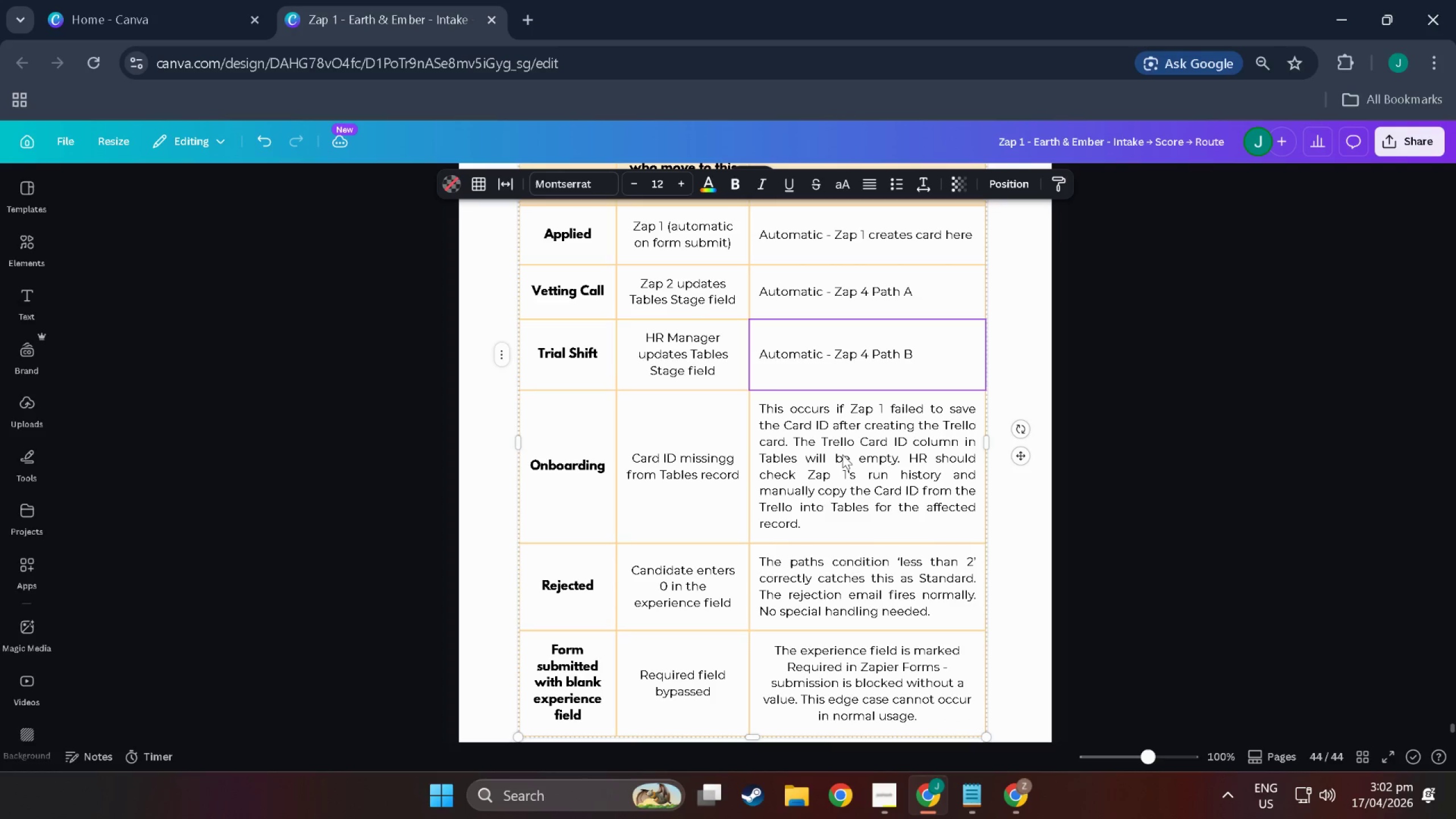 
double_click([681, 454])
 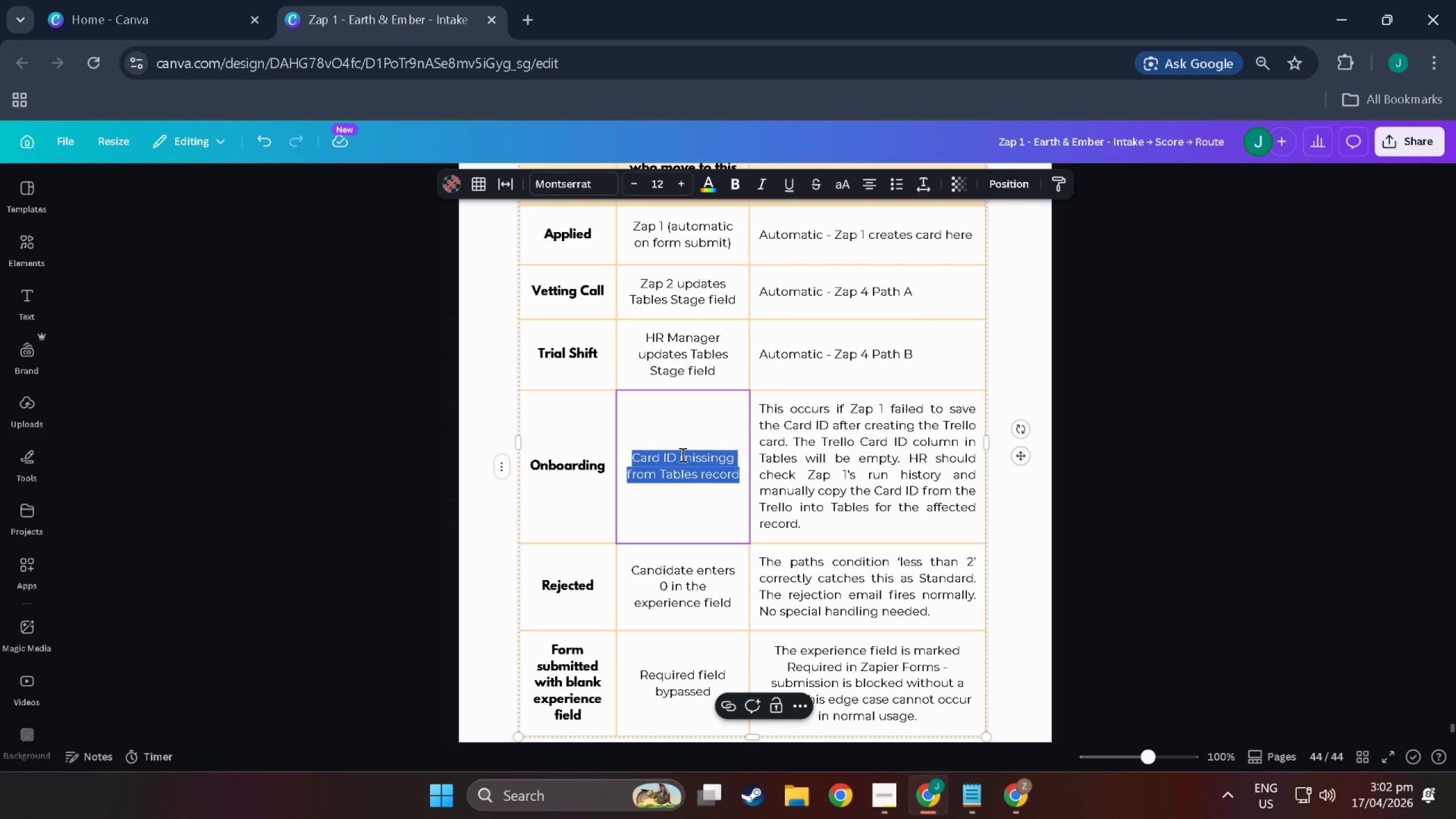 
triple_click([681, 454])
 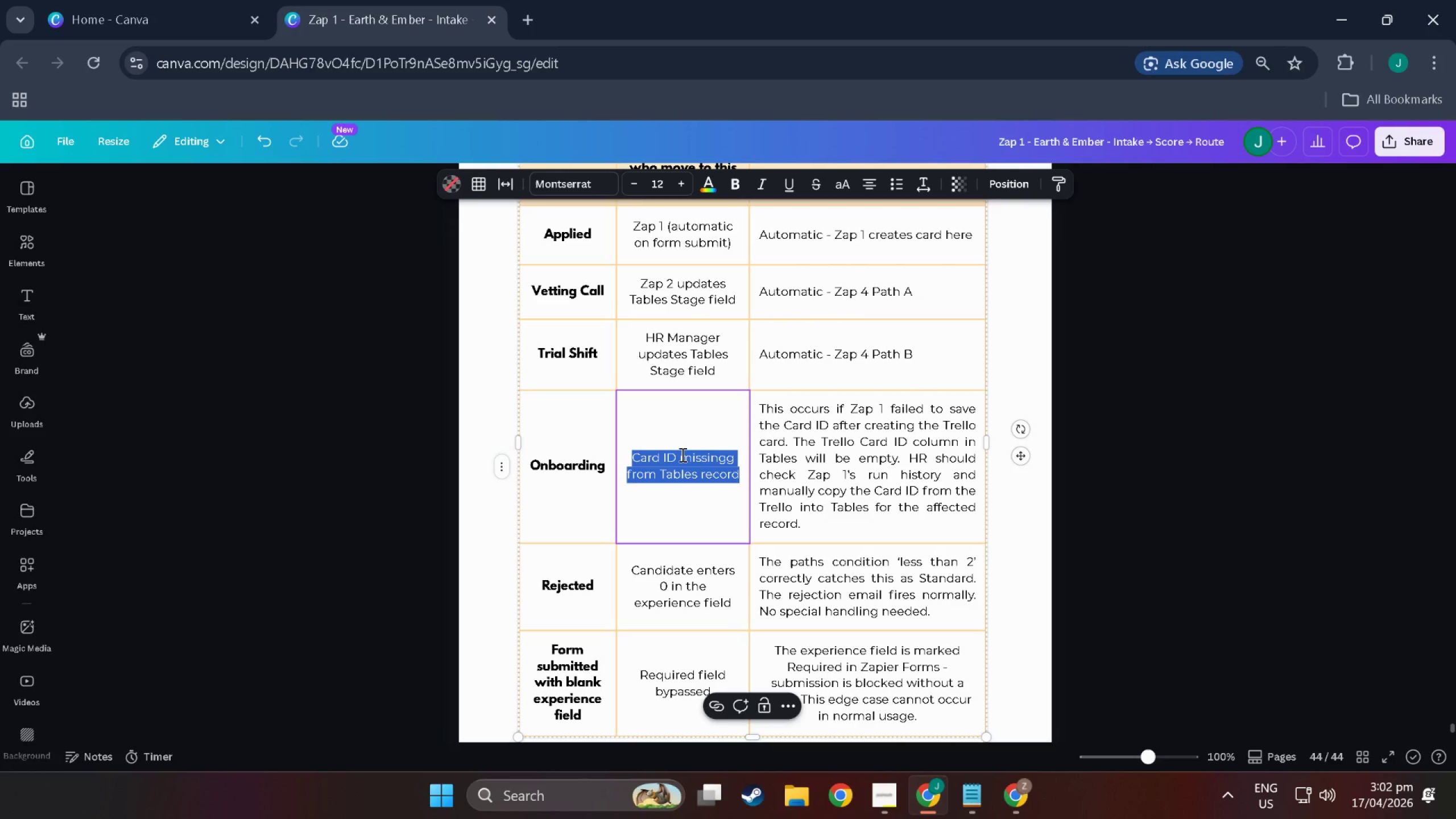 
key(Shift+ShiftLeft)
 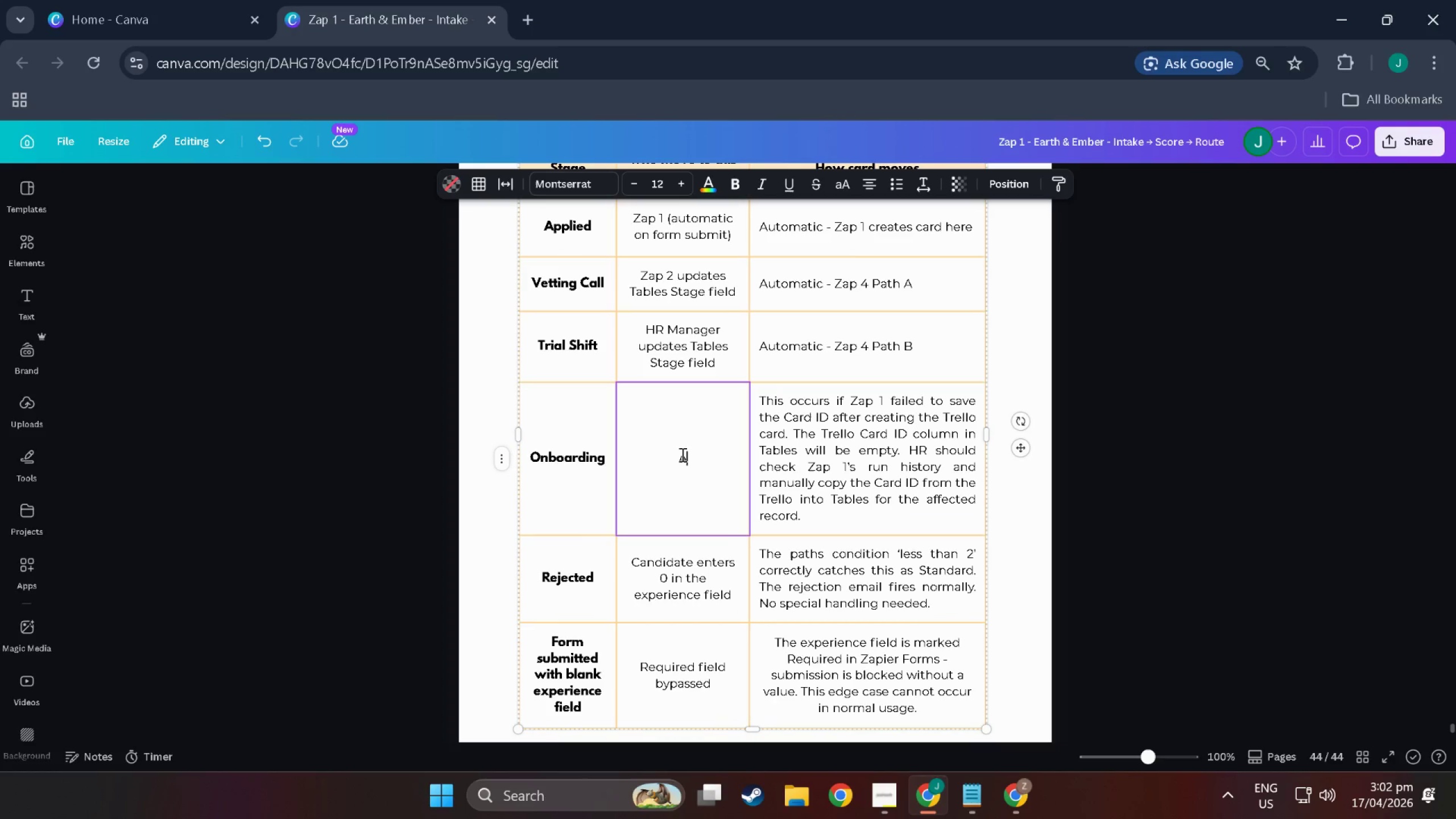 
key(Shift+A)
 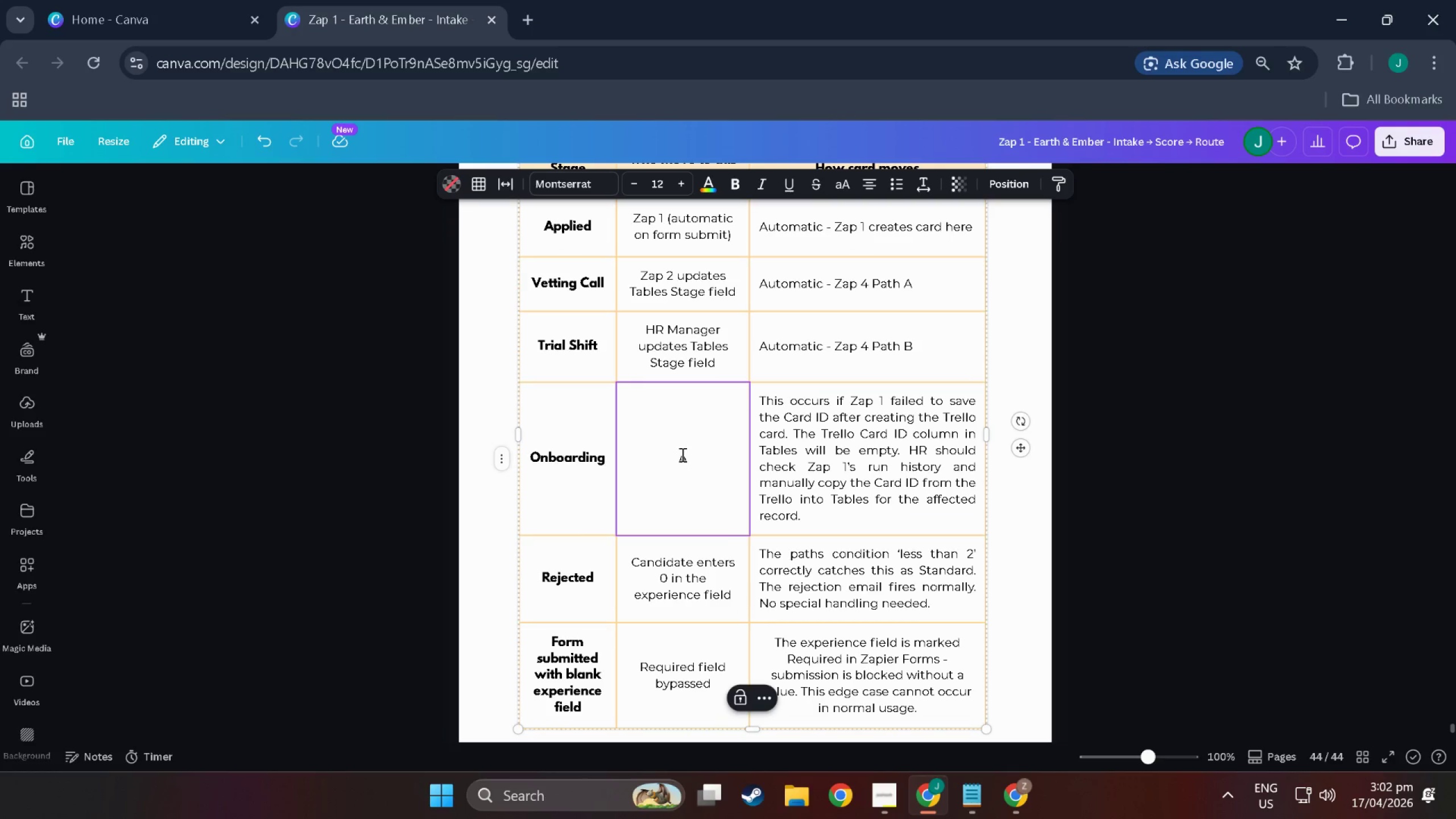 
key(Backspace)
 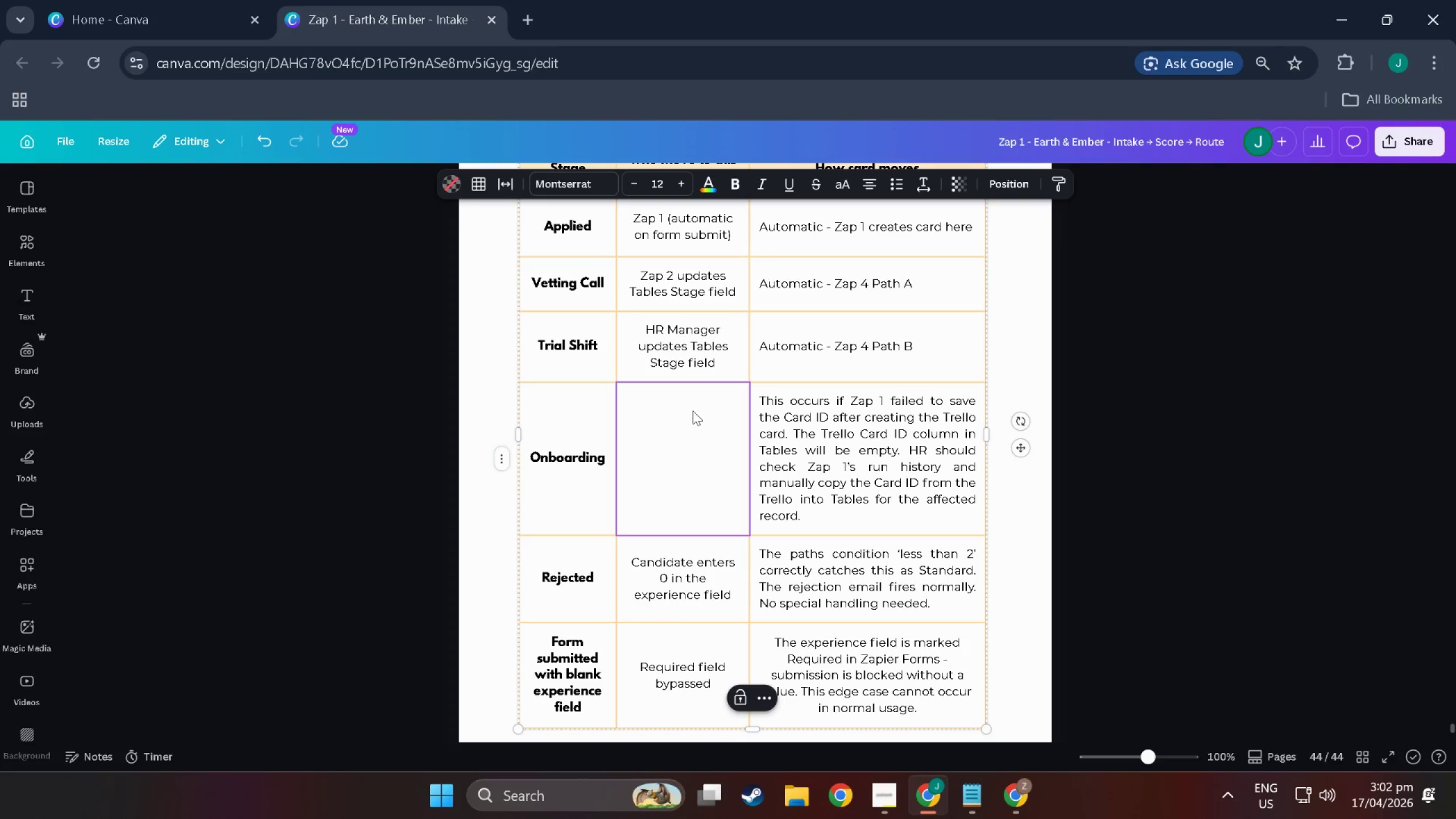 
wait(5.76)
 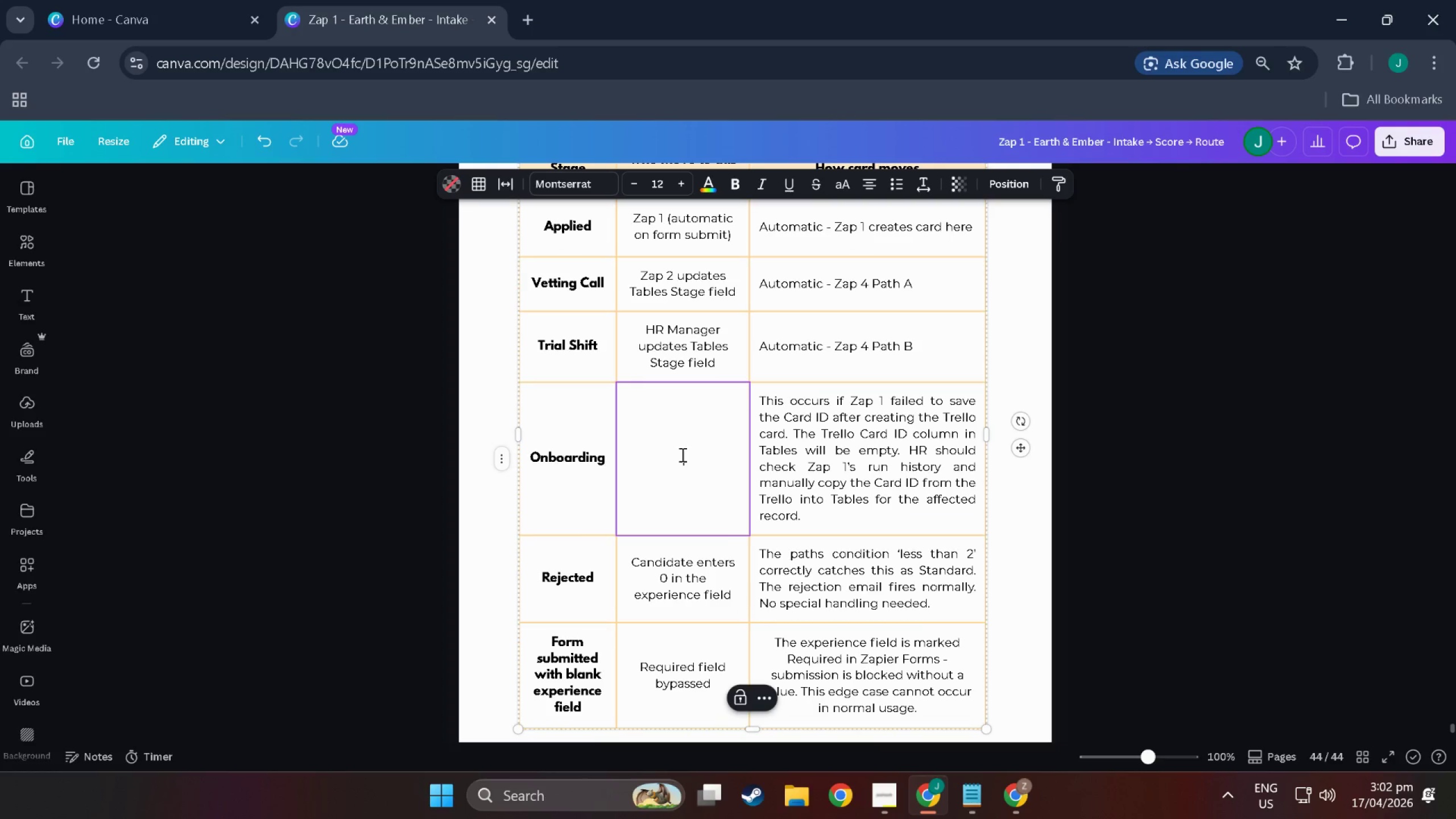 
type(HR manager )
key(Backspace)
key(Backspace)
key(Backspace)
key(Backspace)
key(Backspace)
key(Backspace)
key(Backspace)
key(Backspace)
type(Manager updates Tables s)
key(Backspace)
type(Stage field)
 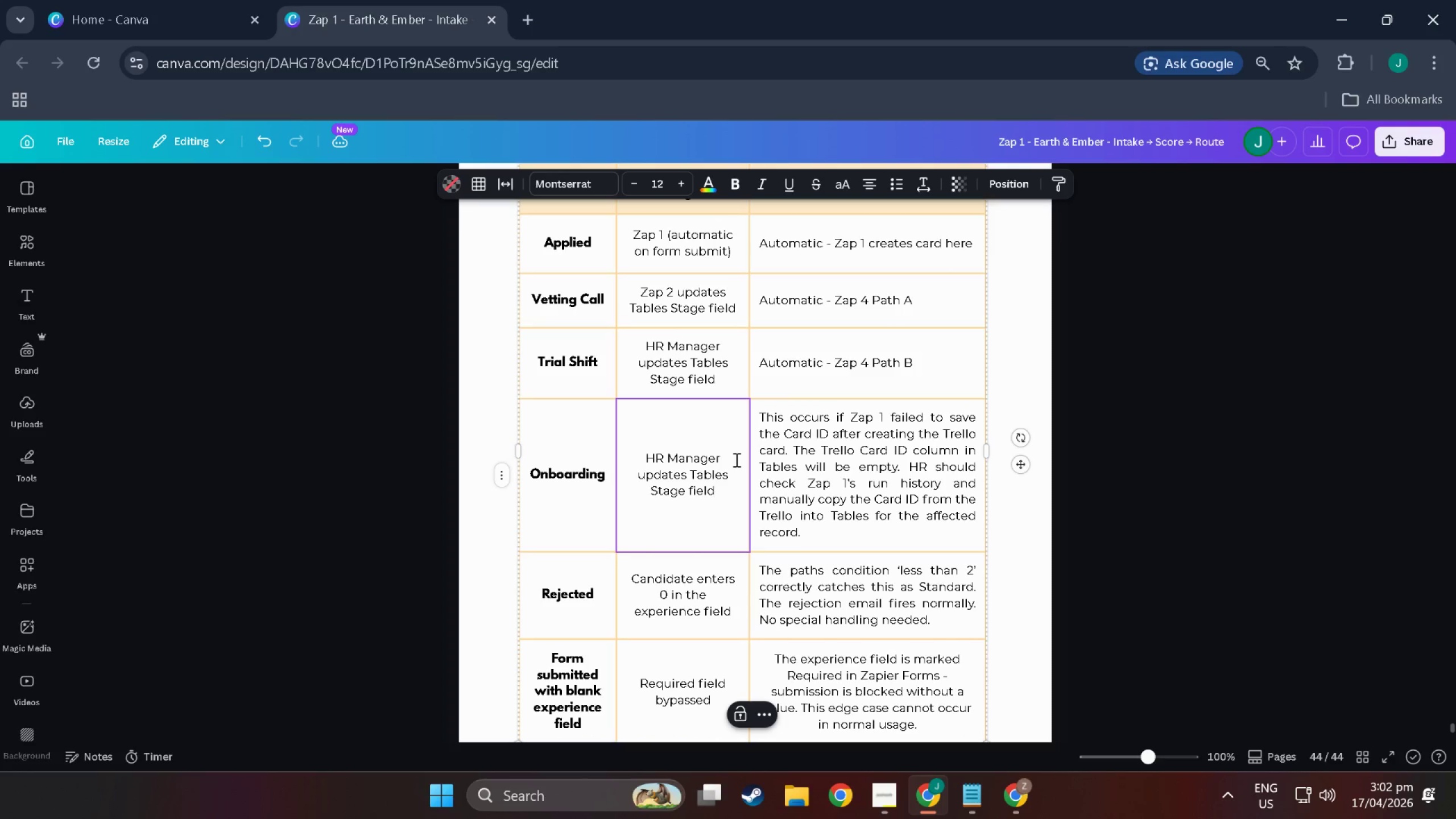 
double_click([811, 503])
 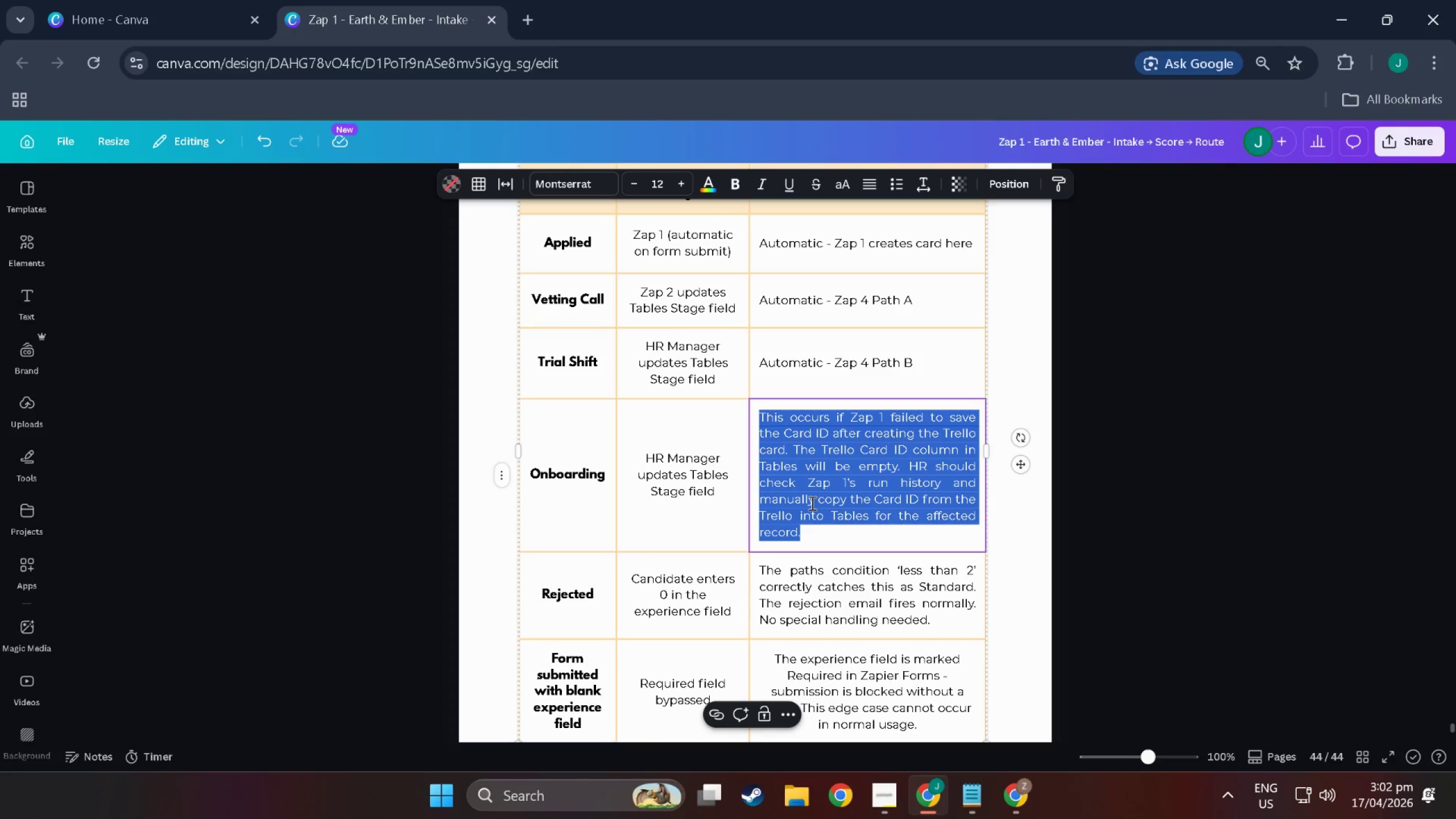 
triple_click([811, 503])
 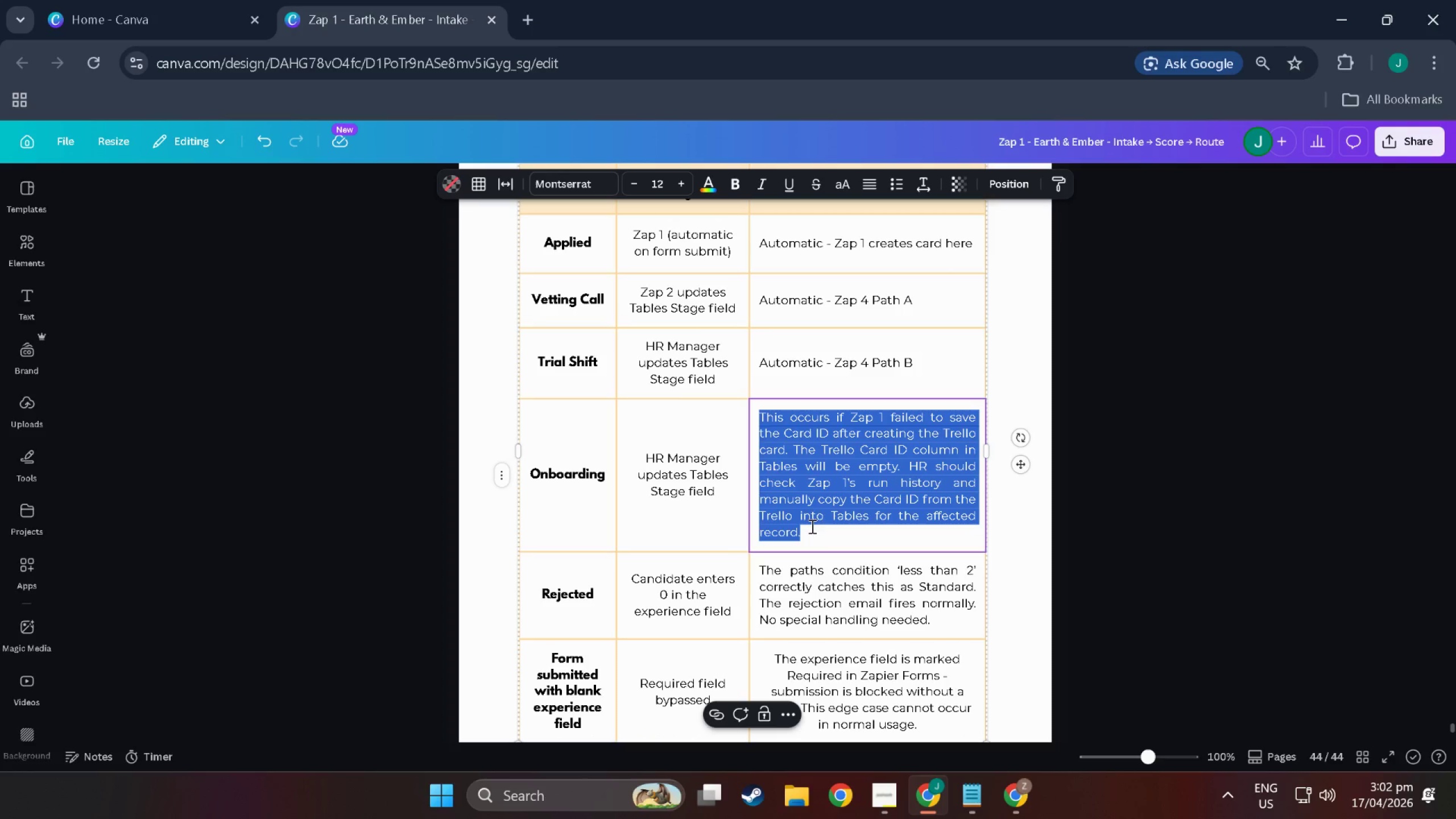 
type(Automatic - Zap 4 Path)
key(Backspace)
type(h C)
 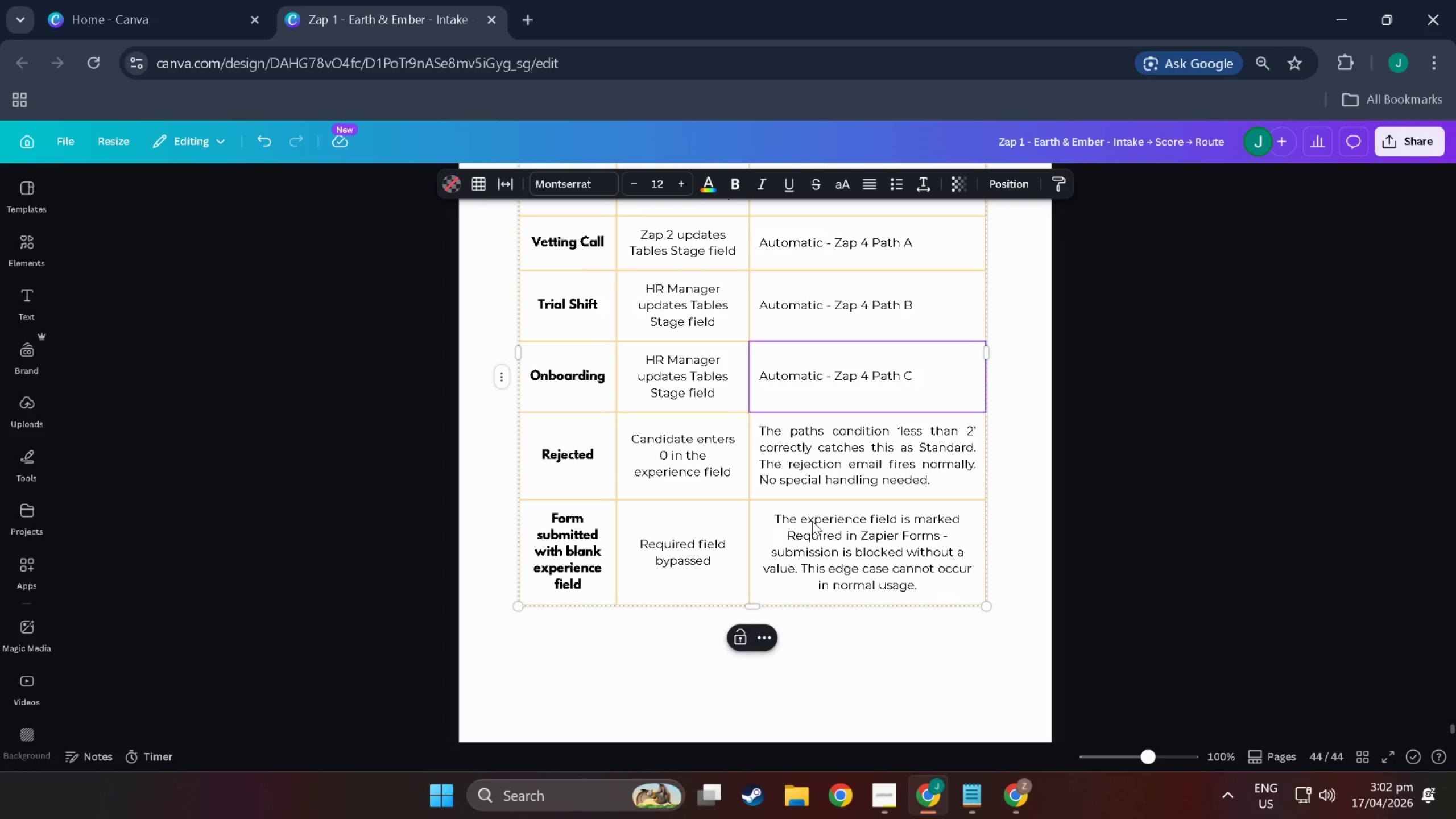 
wait(10.07)
 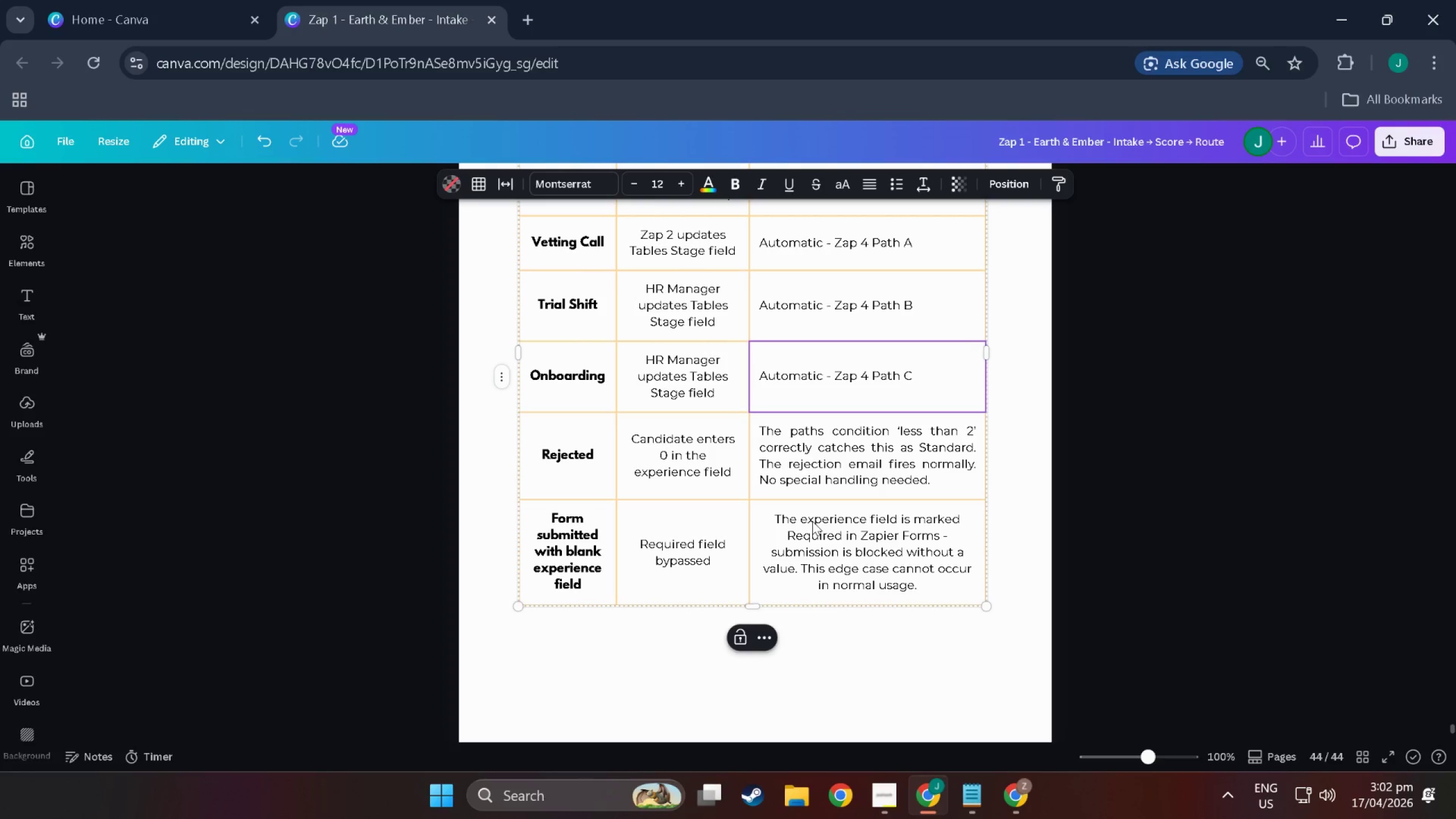 
scroll: coordinate [704, 486], scroll_direction: up, amount: 2.0
 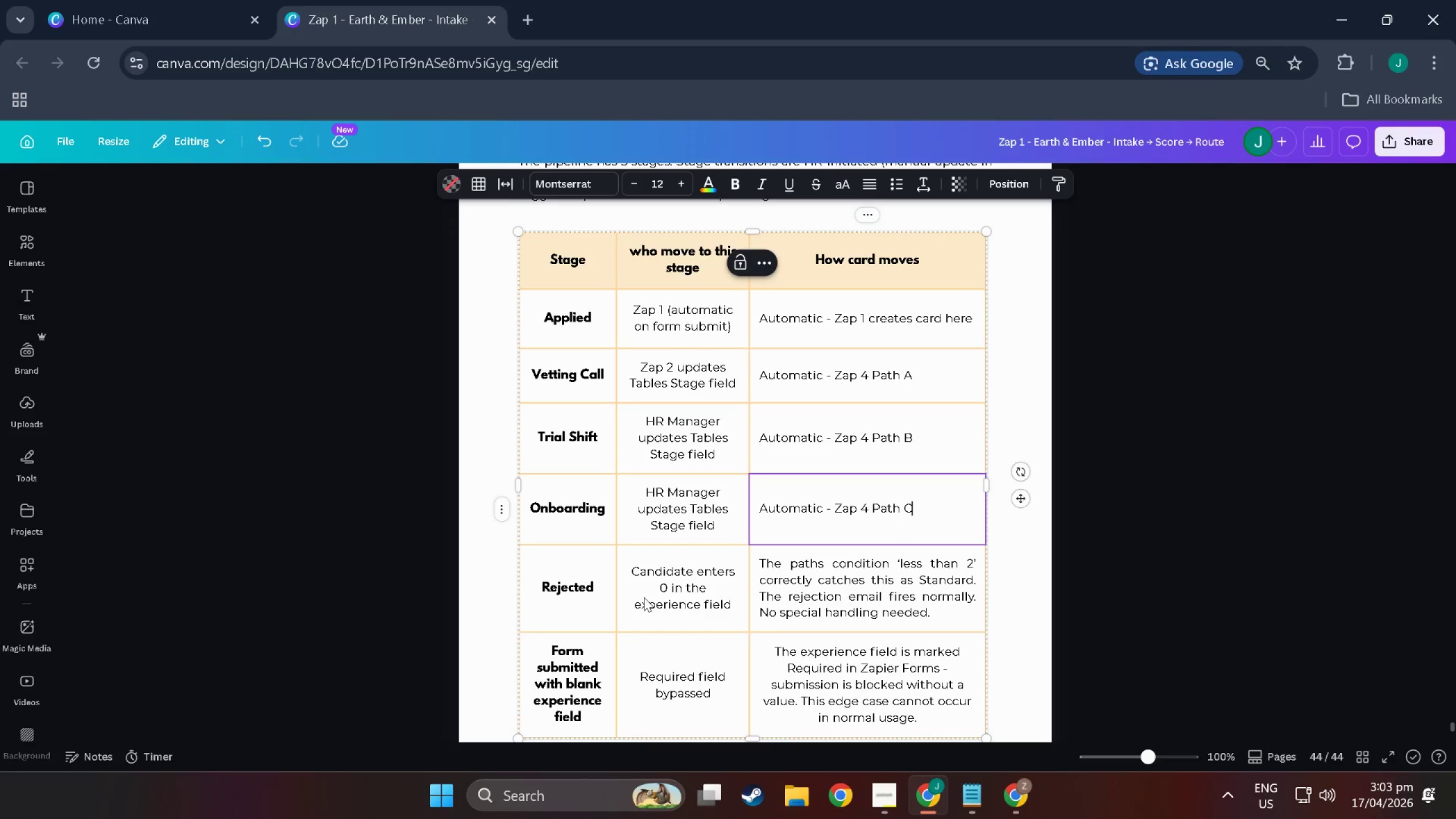 
left_click([549, 564])
 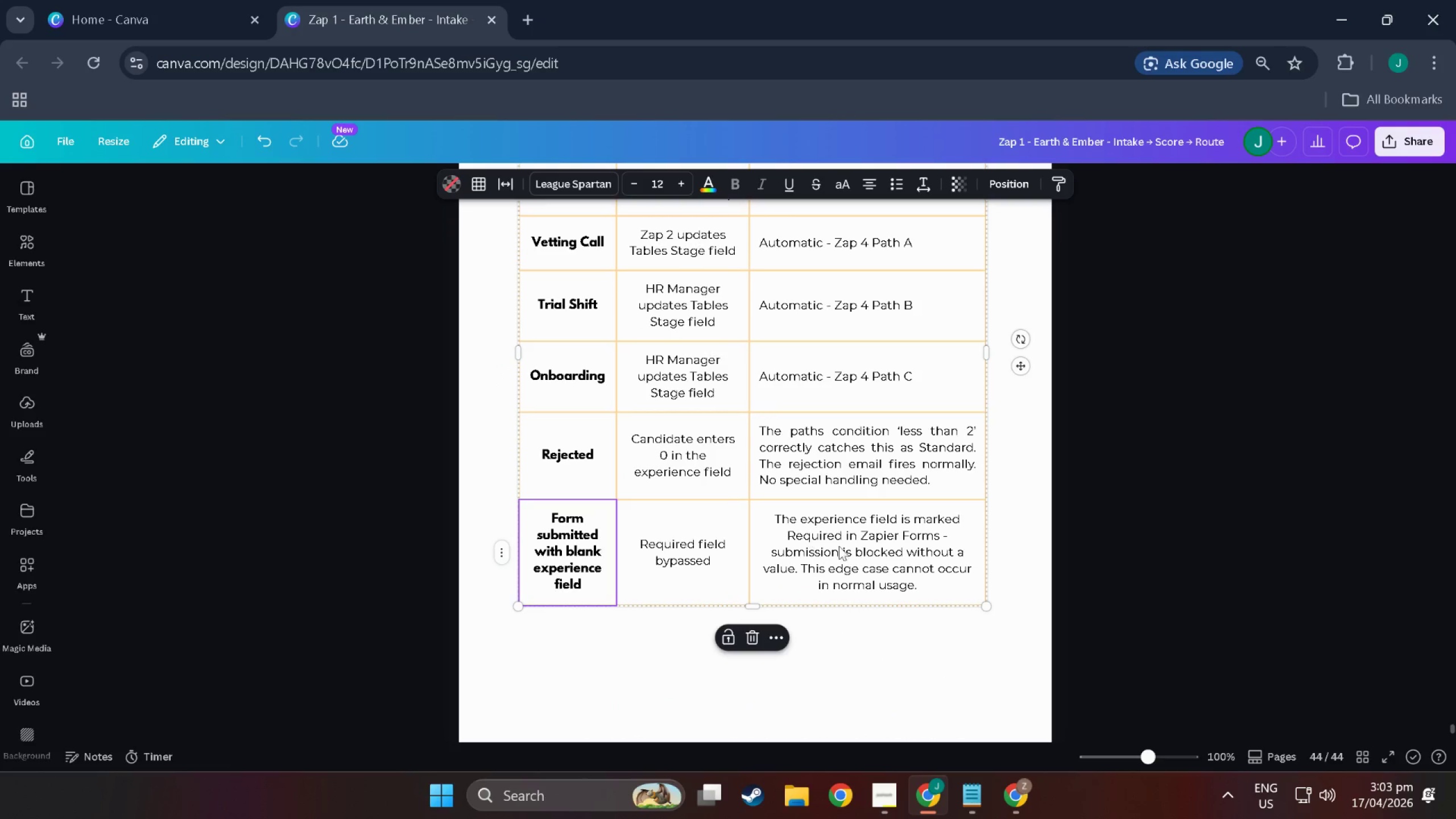 
scroll: coordinate [643, 597], scroll_direction: down, amount: 2.0
 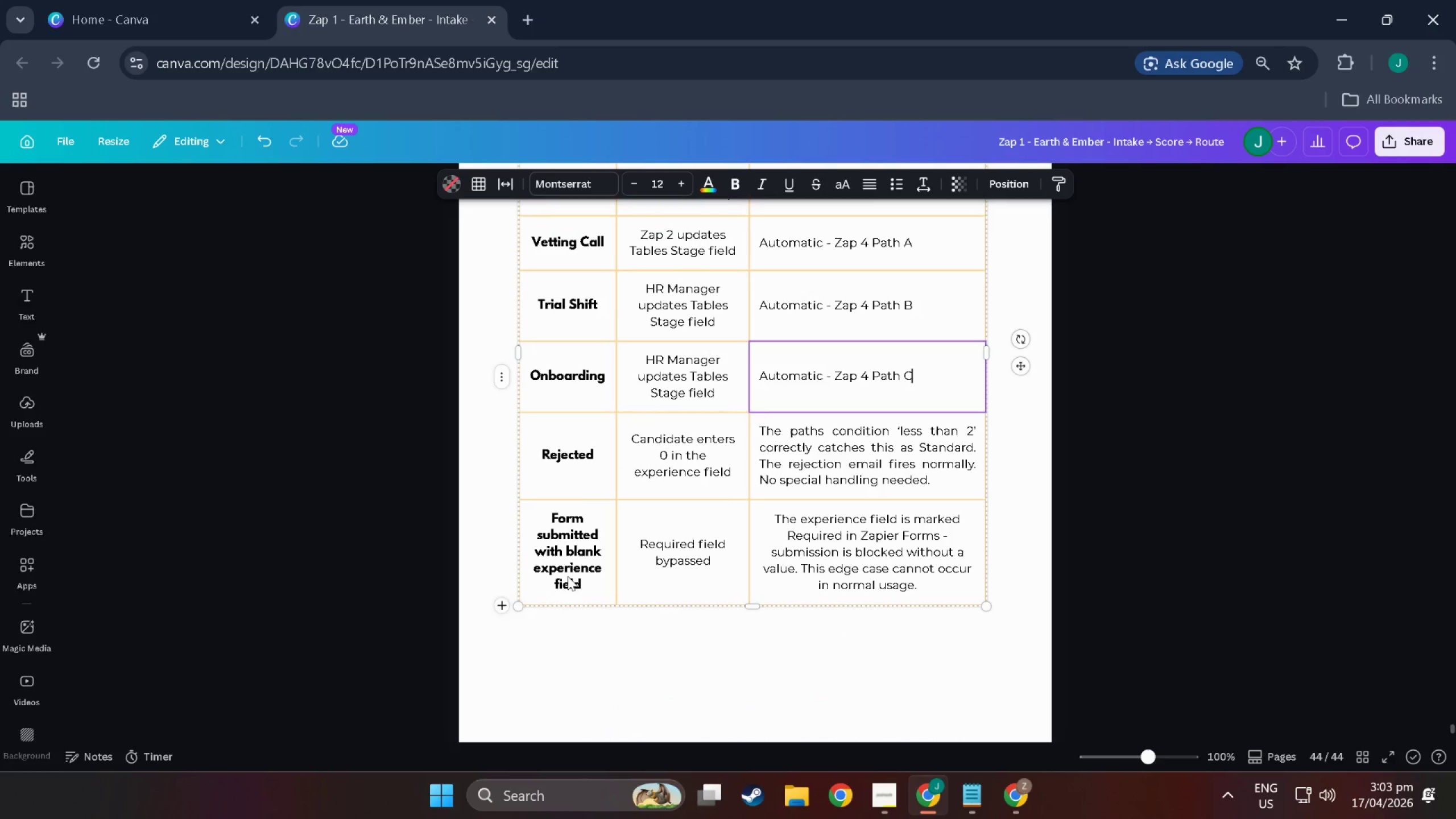 
left_click([880, 556])
 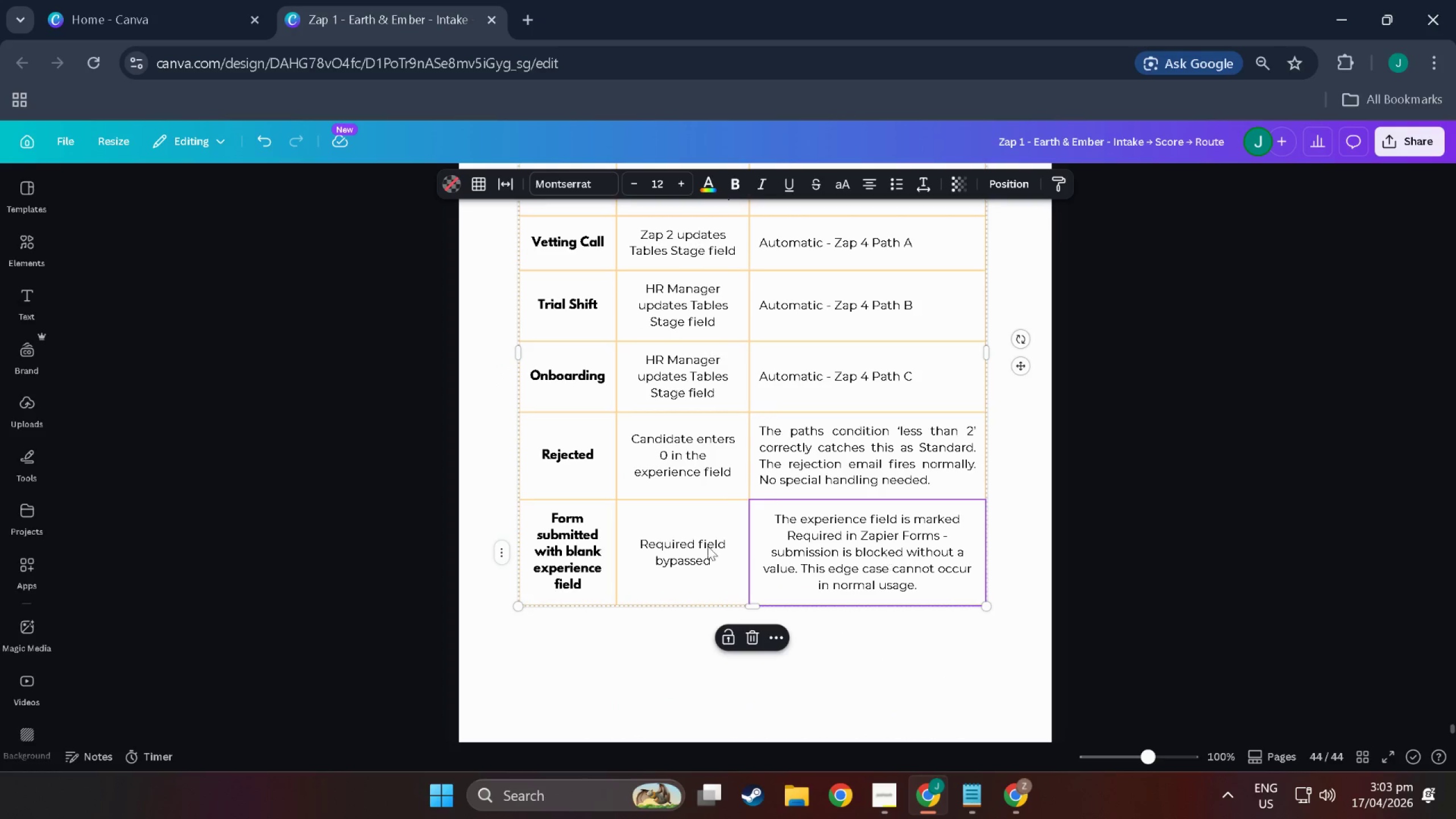 
double_click([556, 544])
 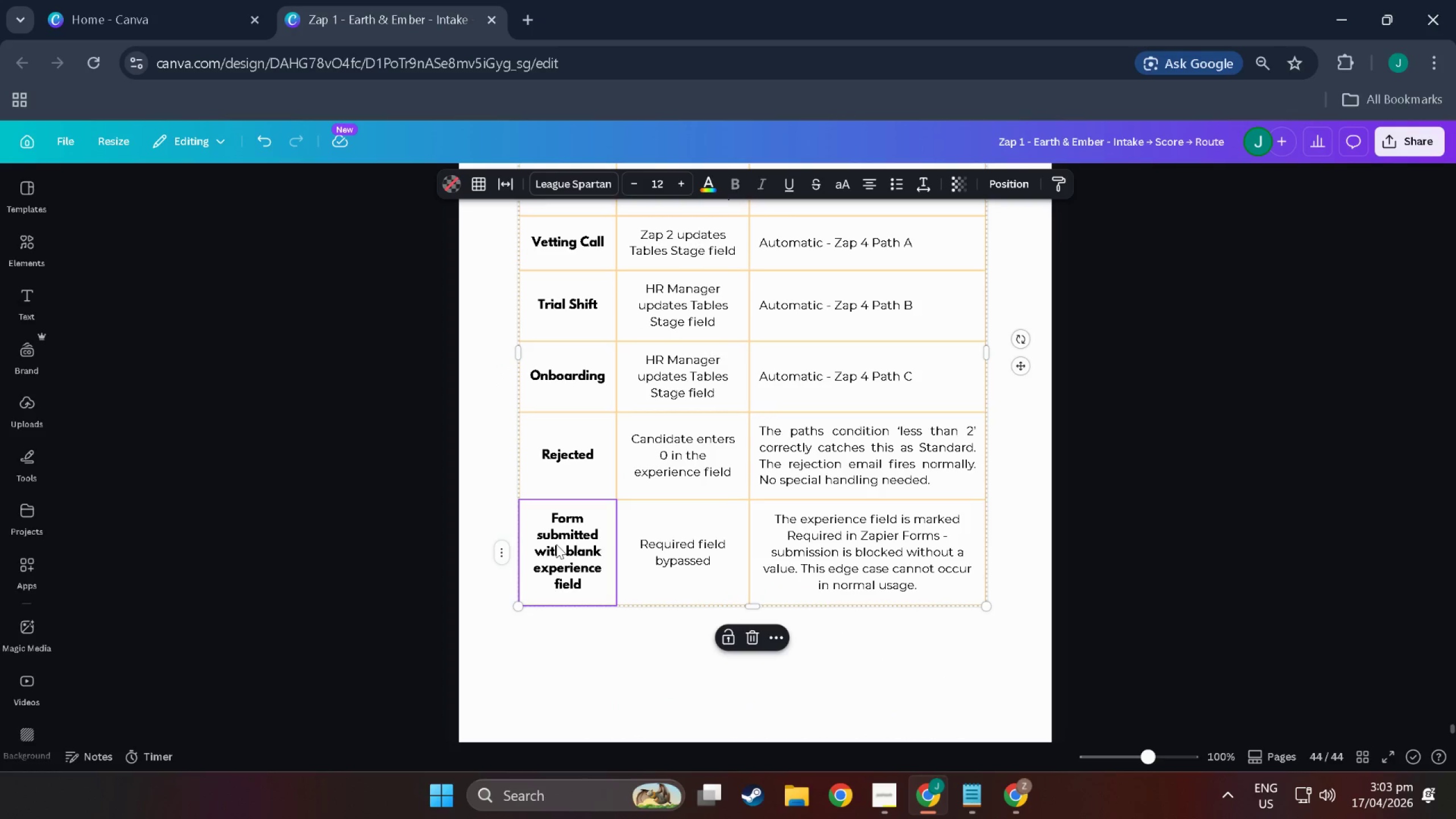 
right_click([556, 544])
 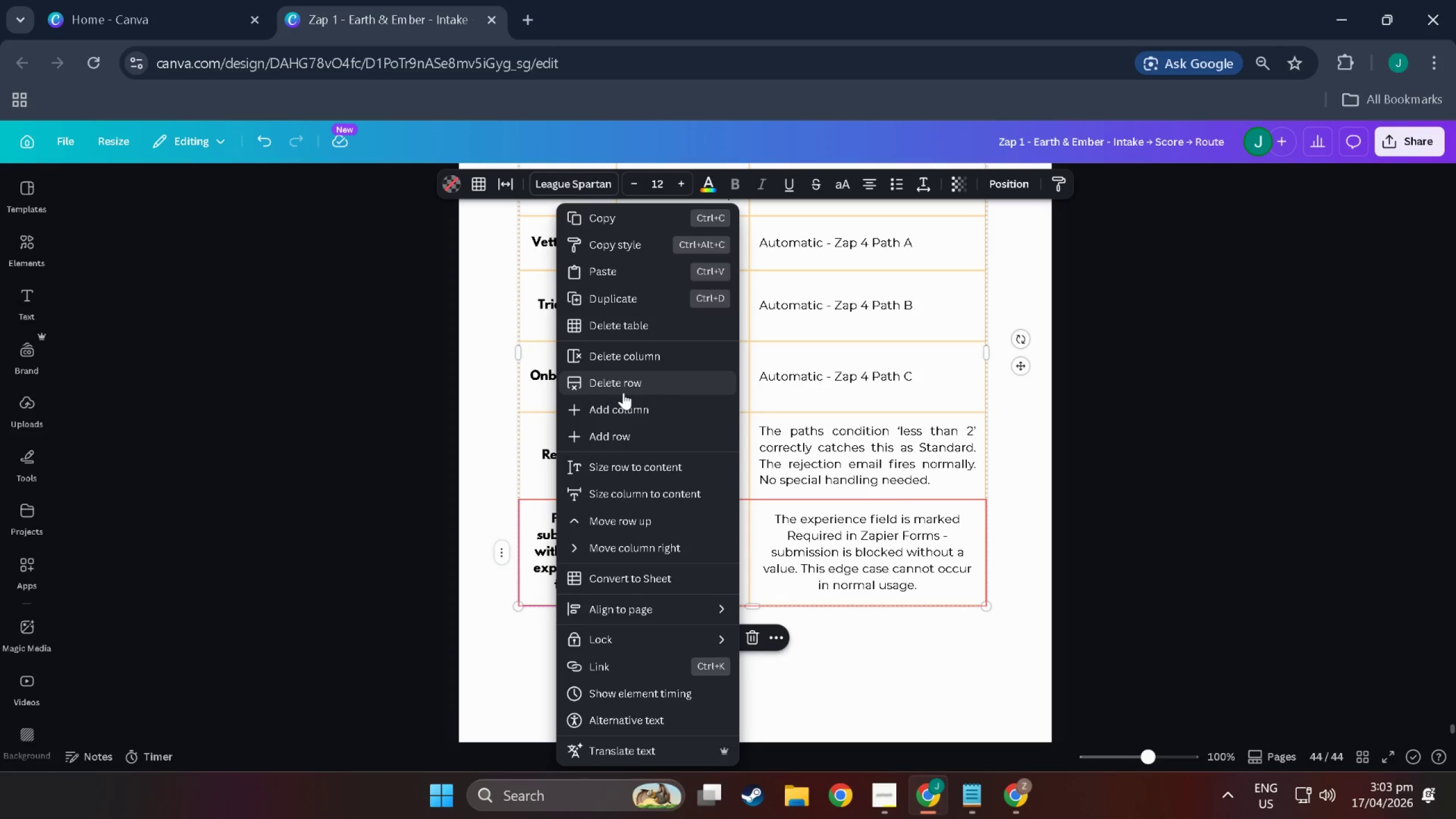 
left_click([623, 391])
 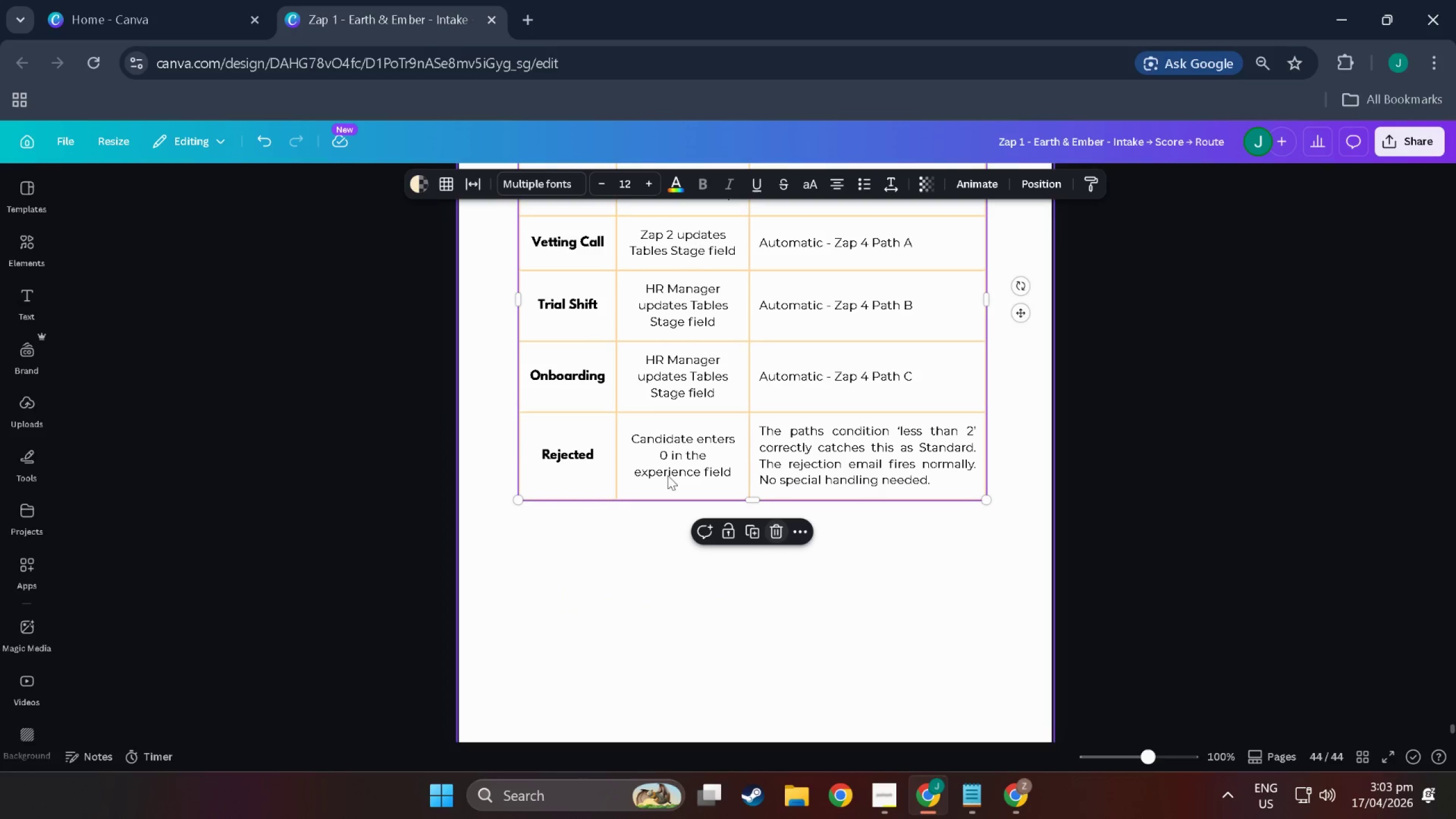 
scroll: coordinate [591, 459], scroll_direction: up, amount: 2.0
 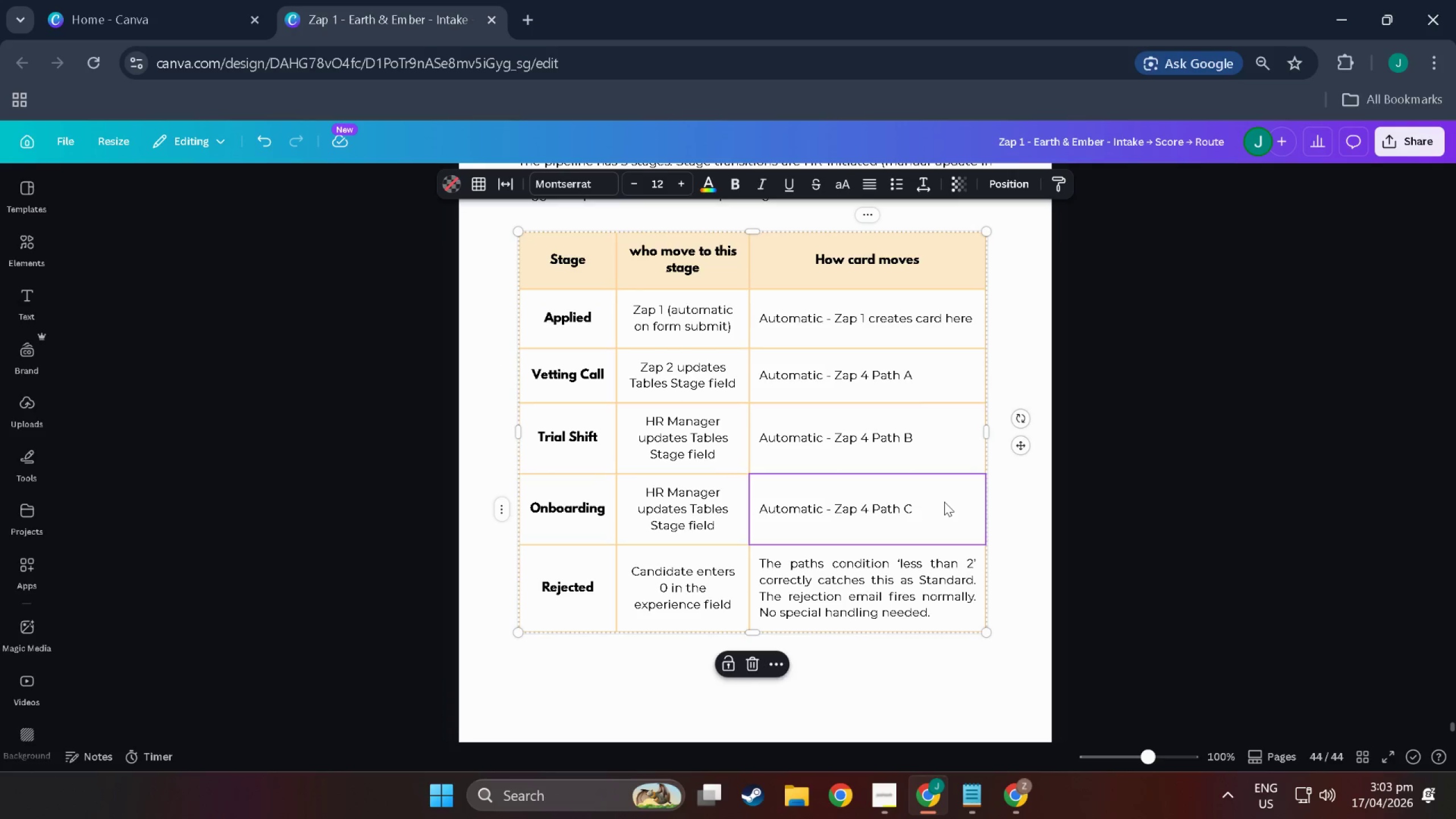 
double_click([931, 581])
 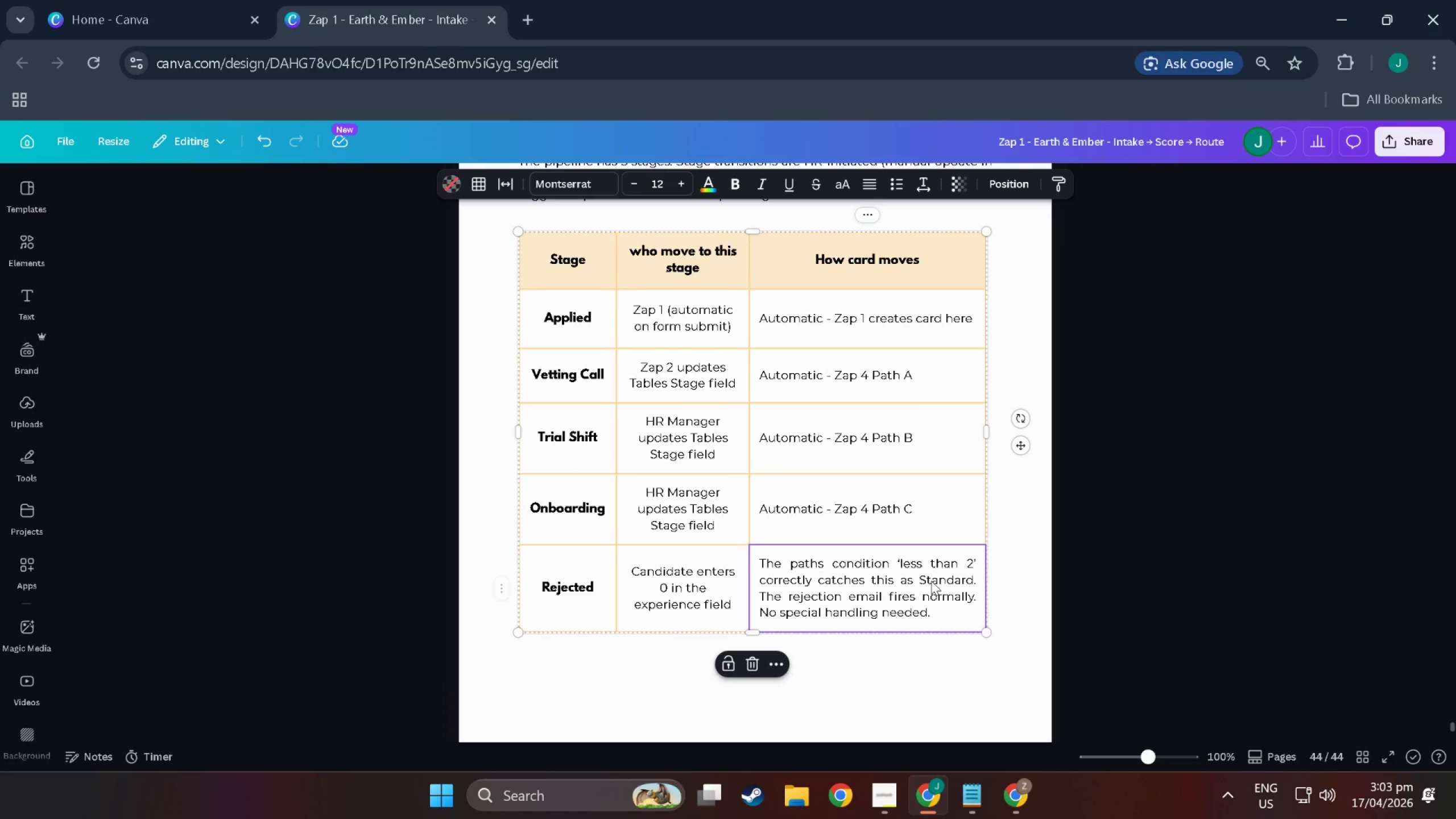 
triple_click([931, 581])
 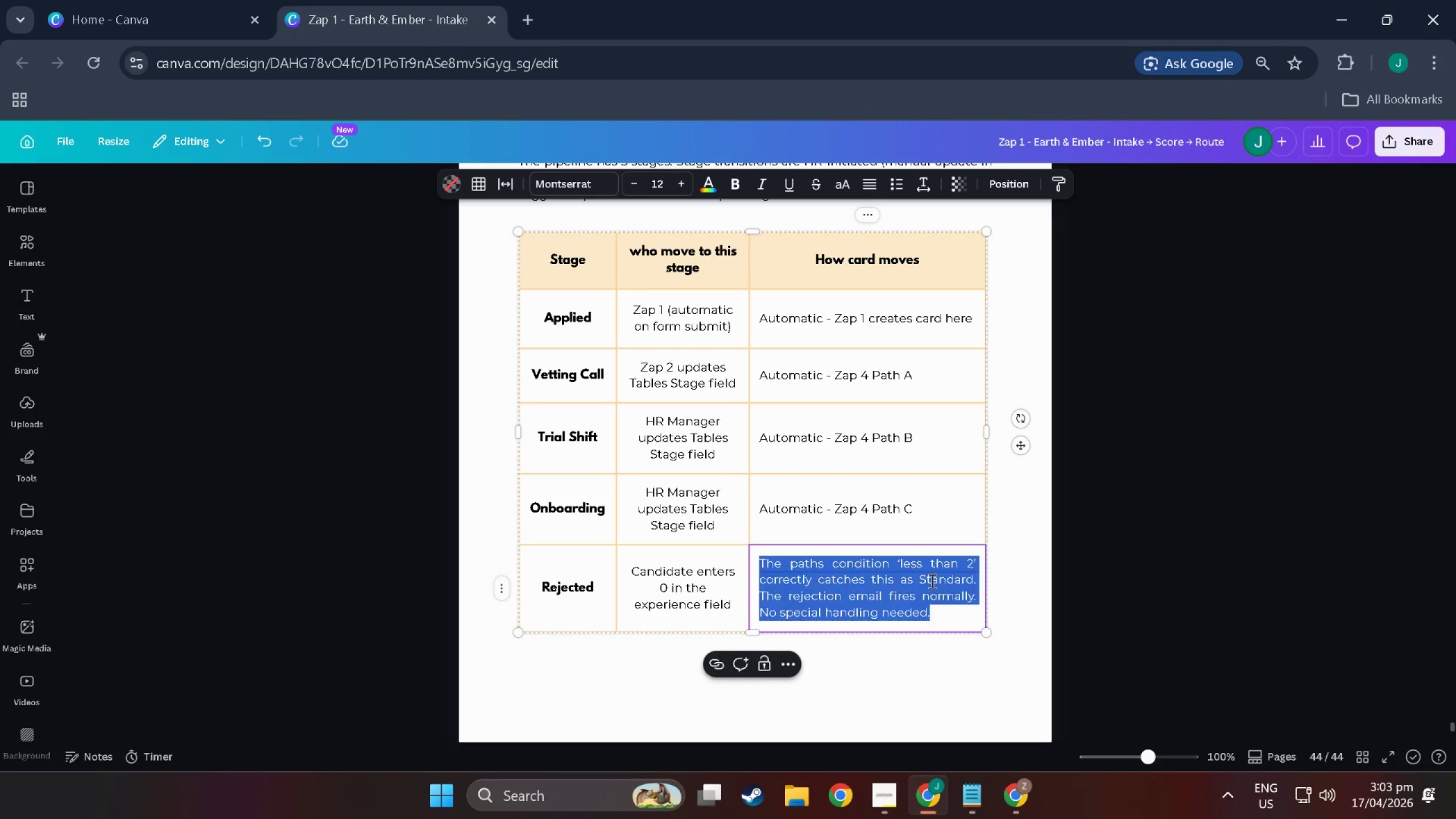 
triple_click([931, 581])
 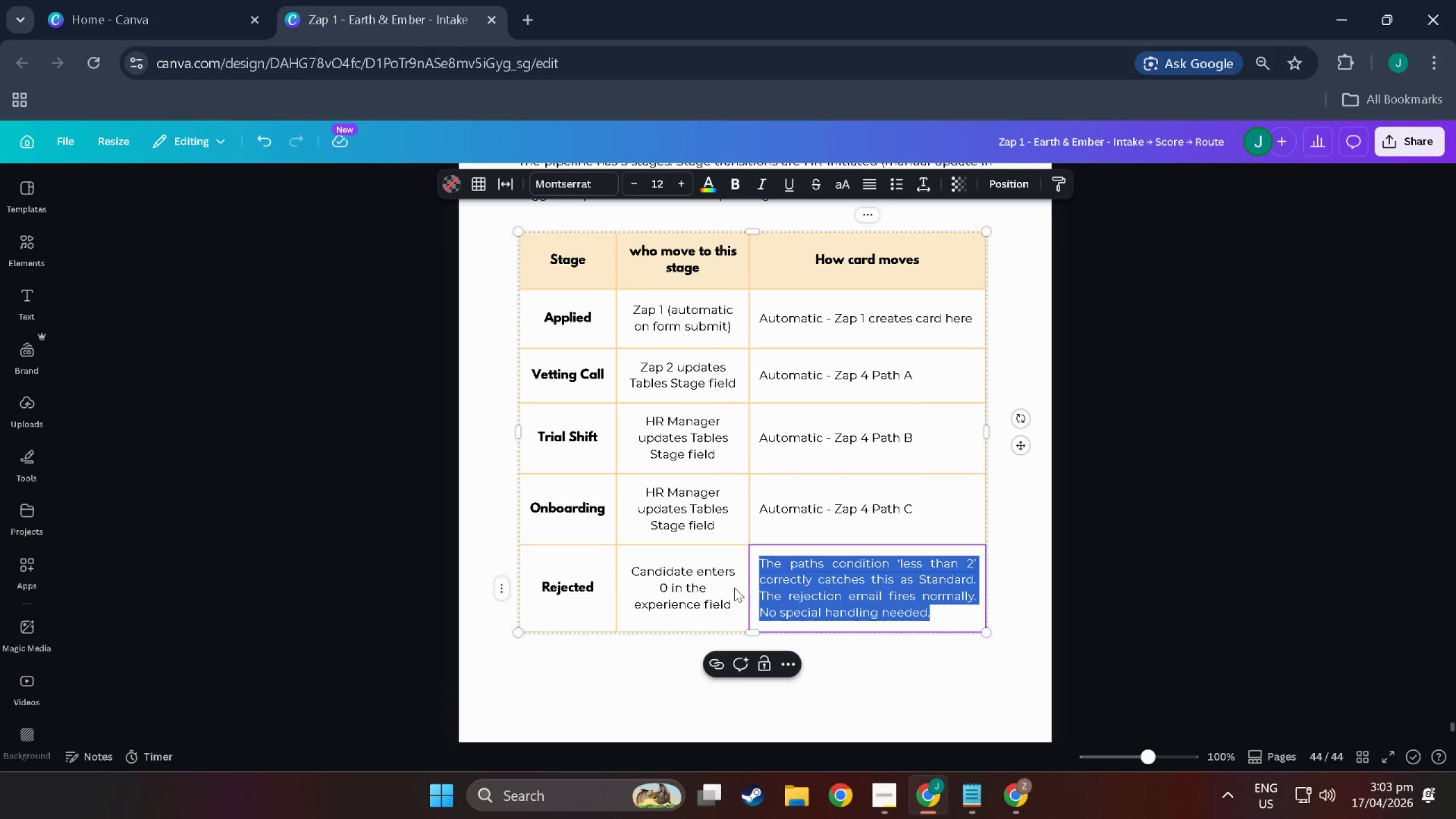 
triple_click([727, 586])
 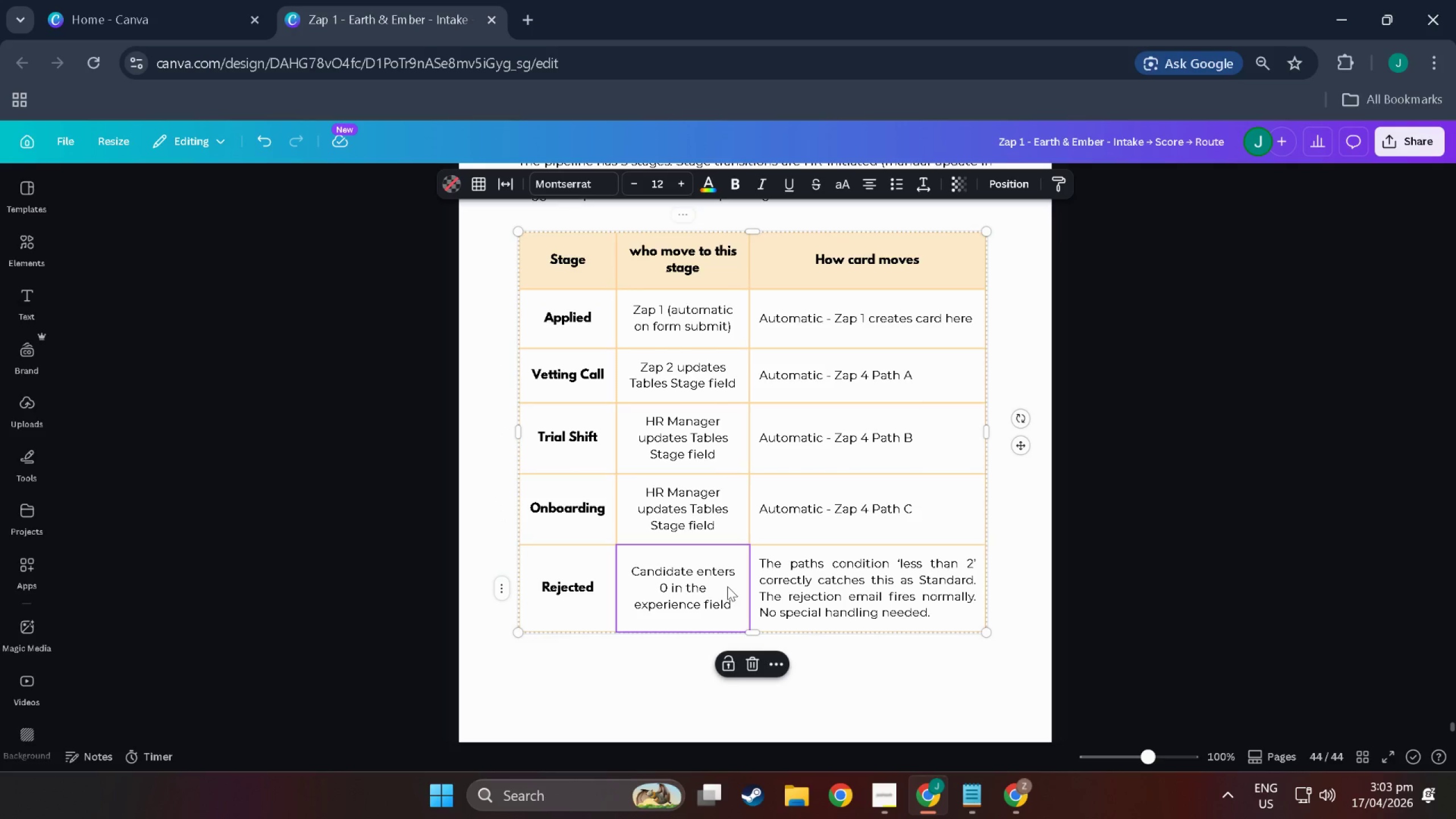 
triple_click([727, 586])
 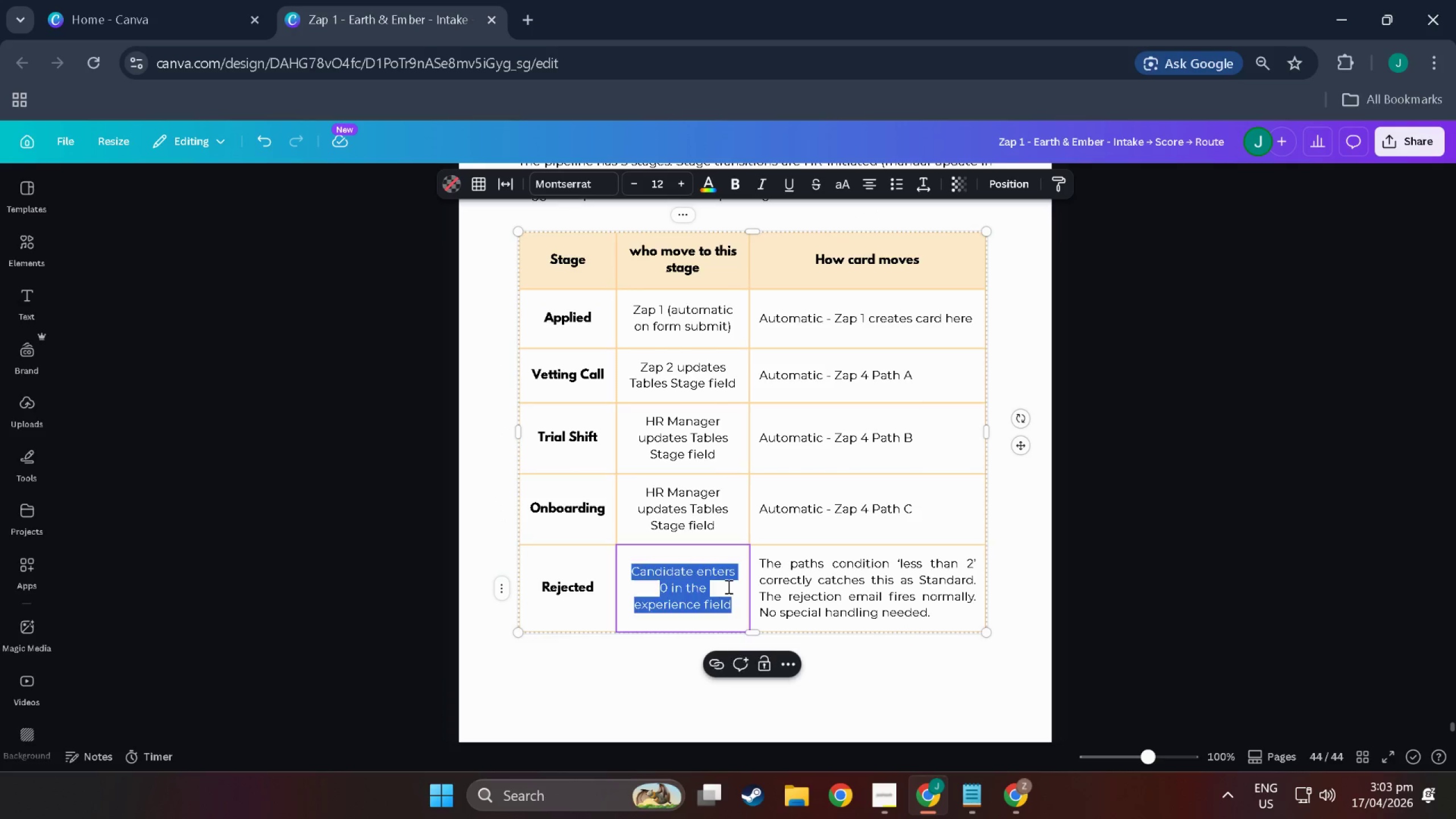 
triple_click([727, 586])
 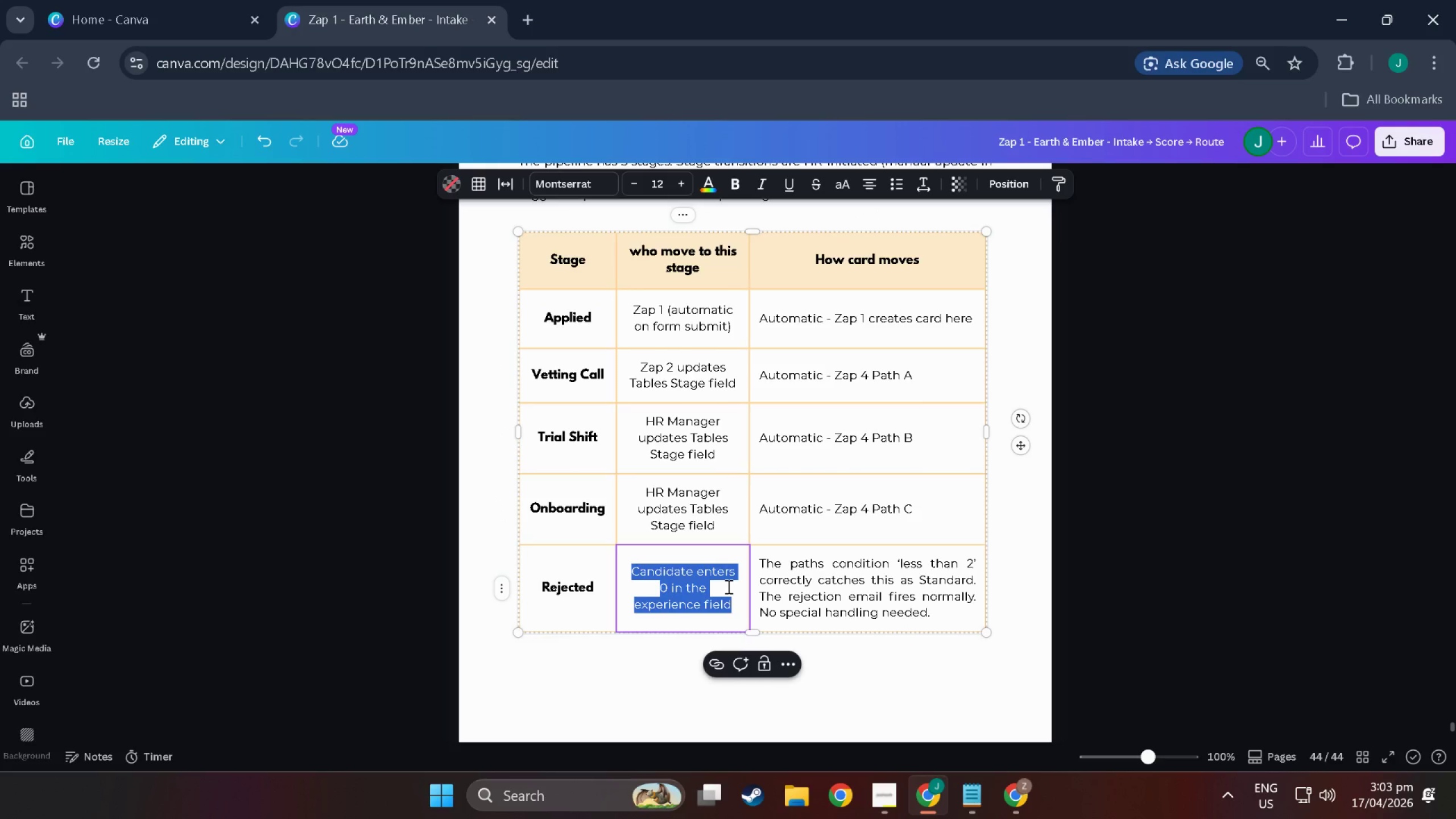 
type(Zap 1 (Standard) or HR maual)
 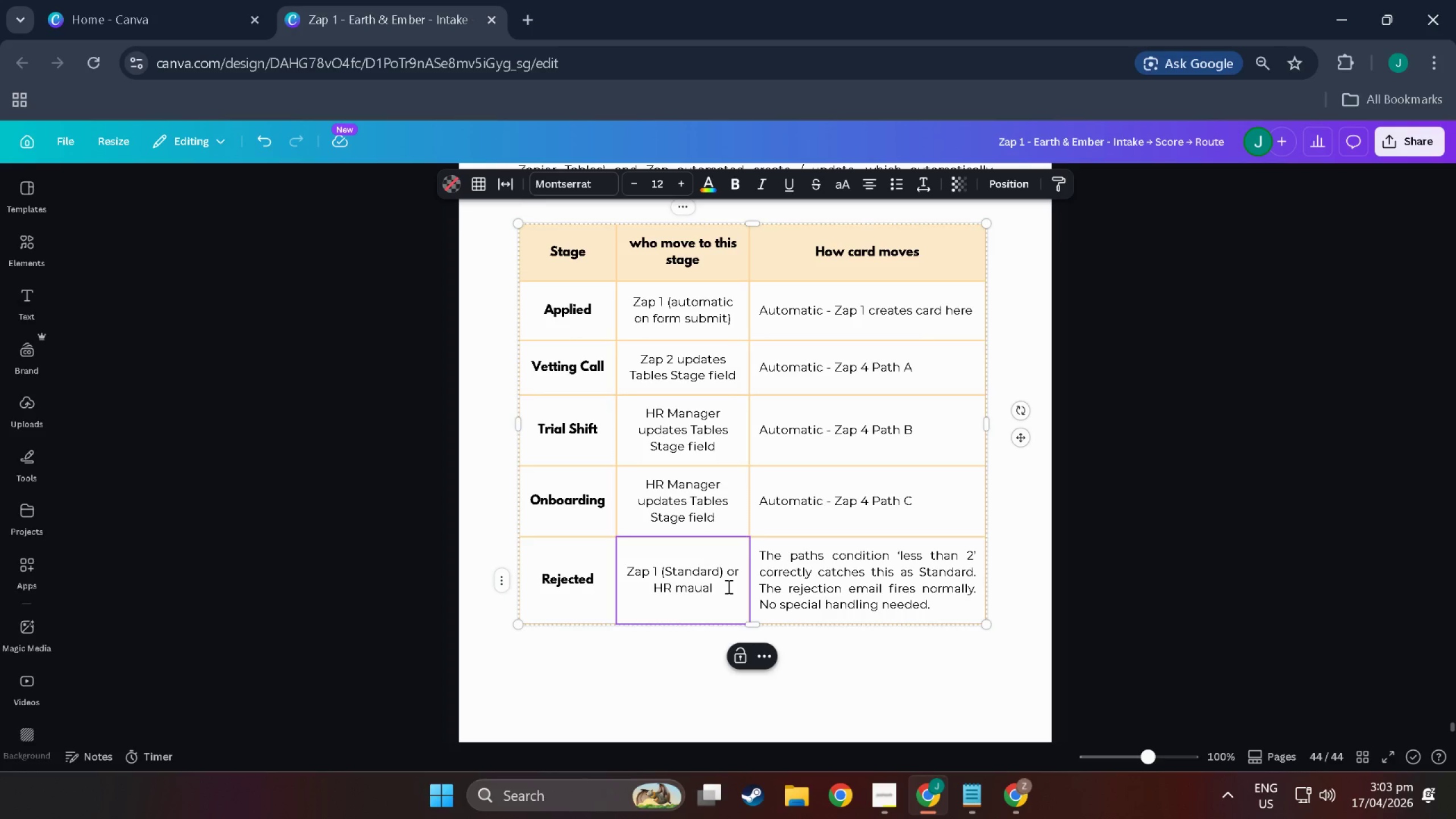 
double_click([688, 588])
 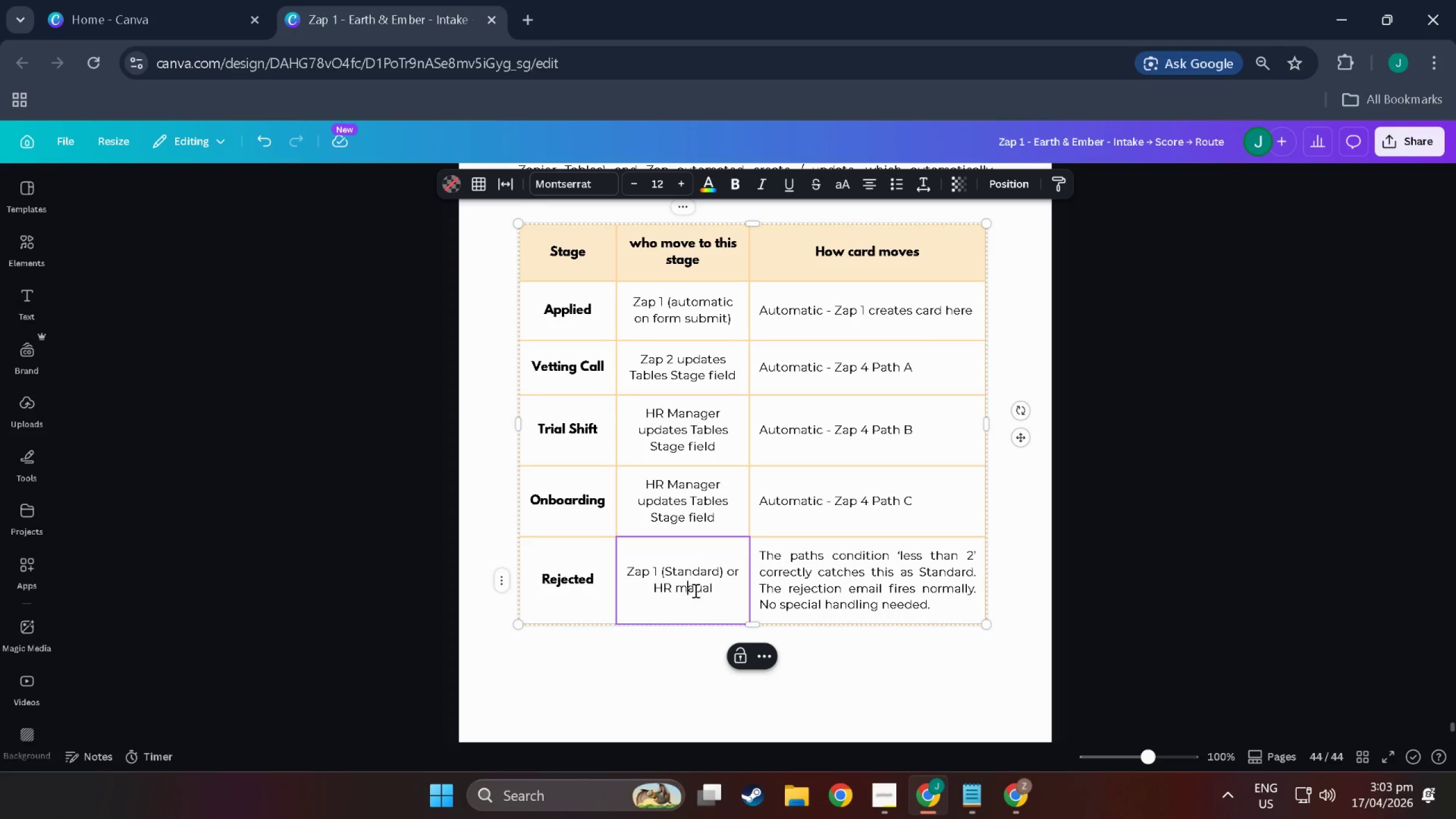 
triple_click([694, 590])
 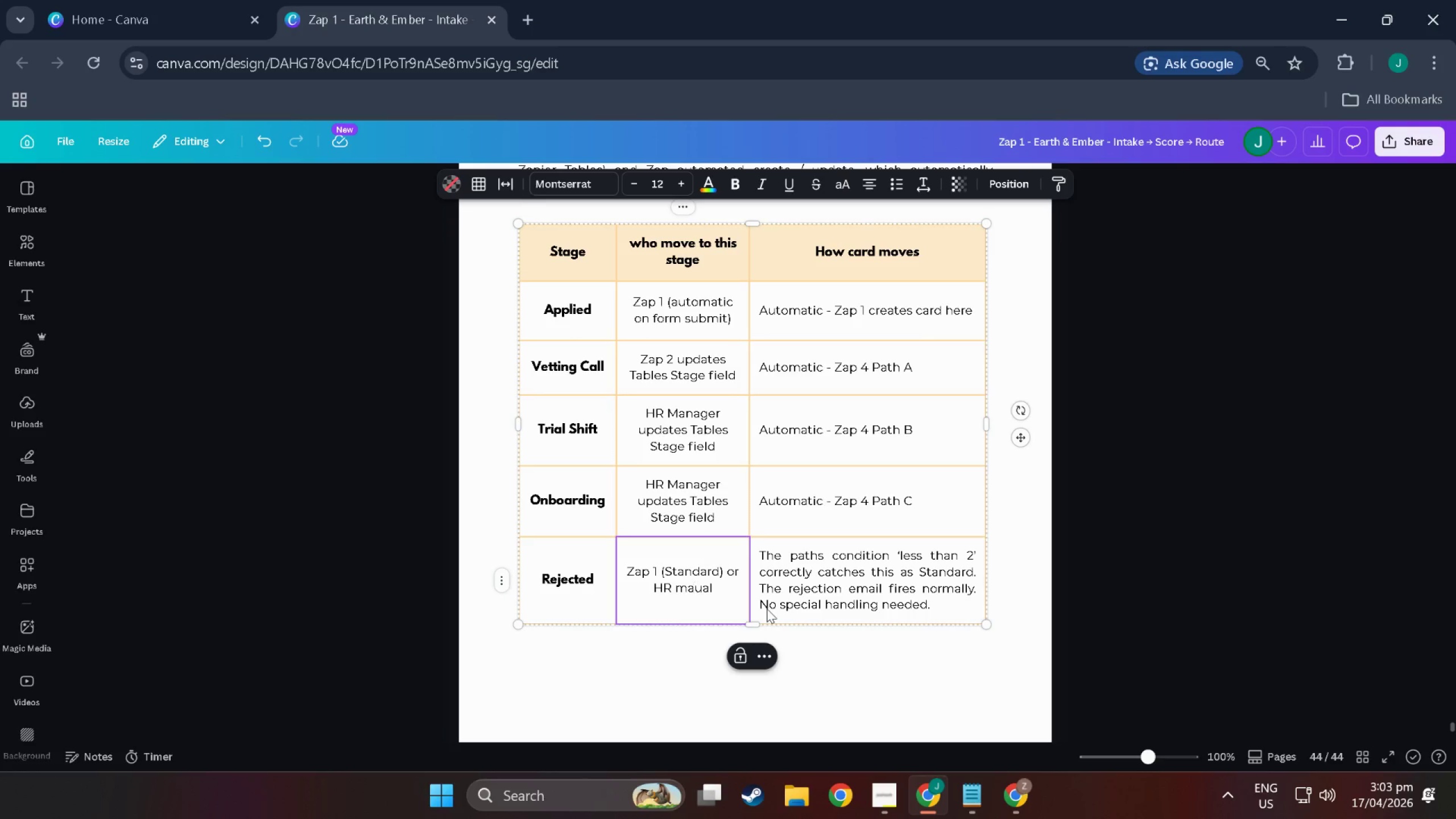 
key(N)
 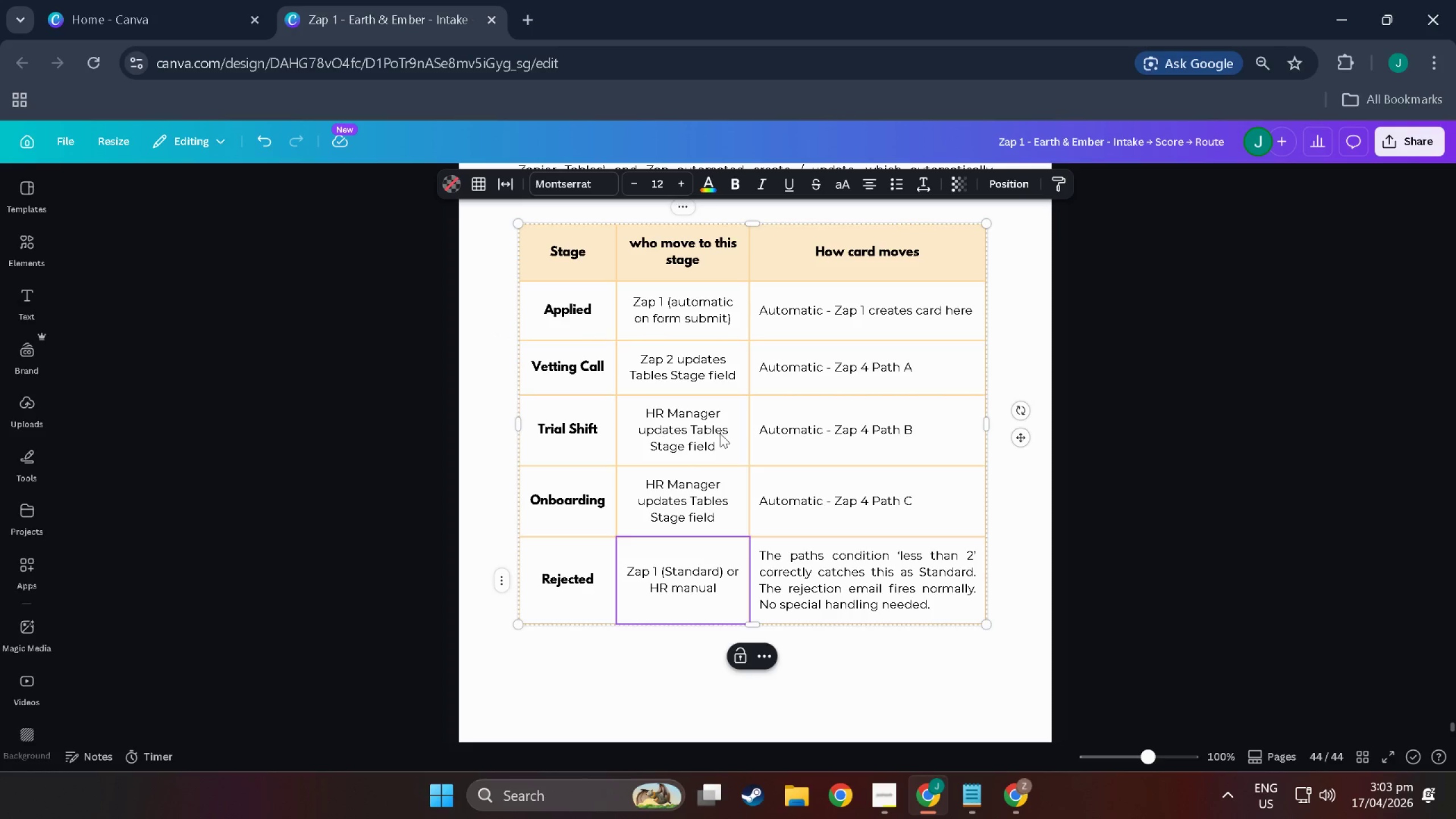 
wait(7.95)
 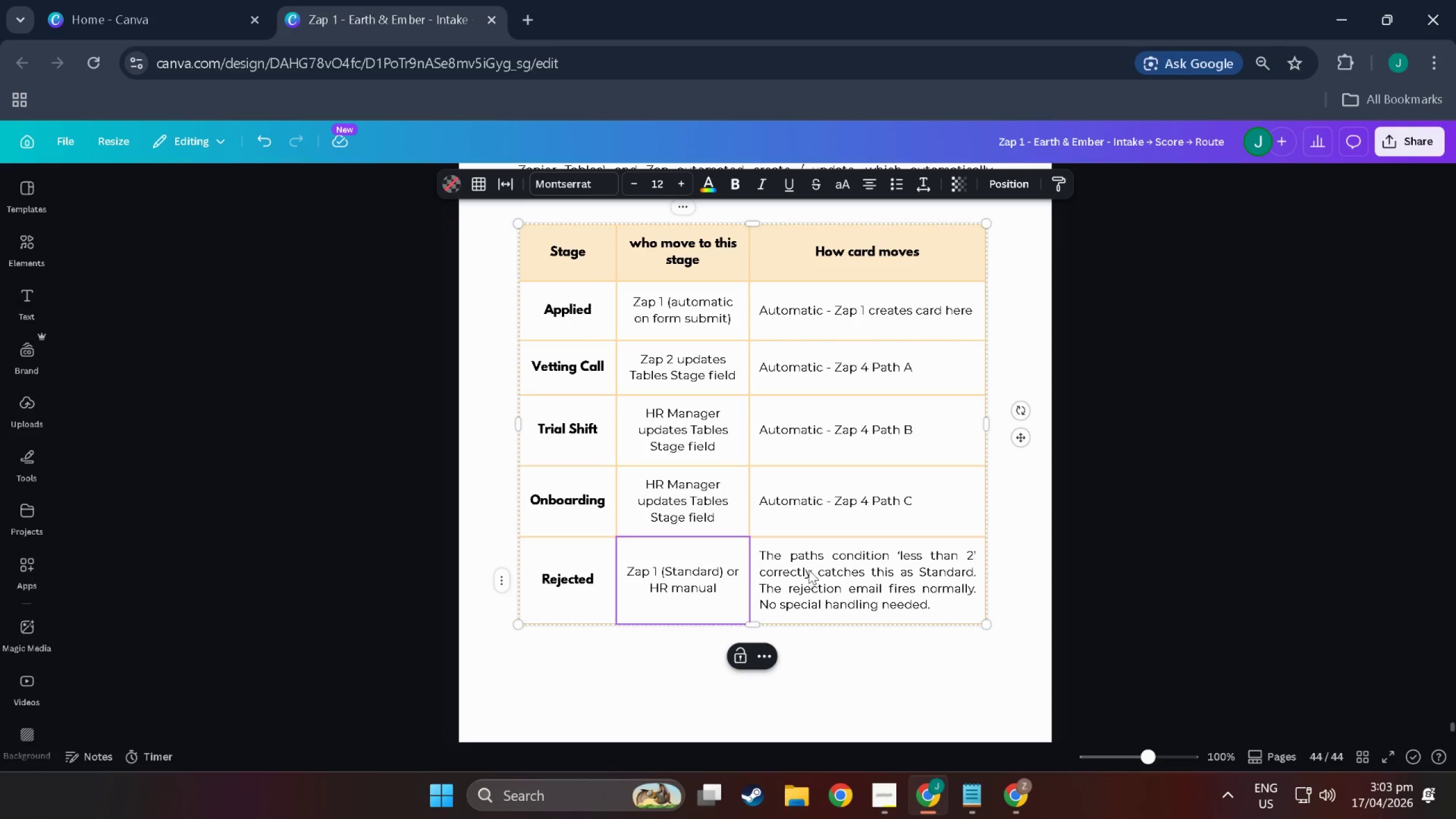 
double_click([912, 598])
 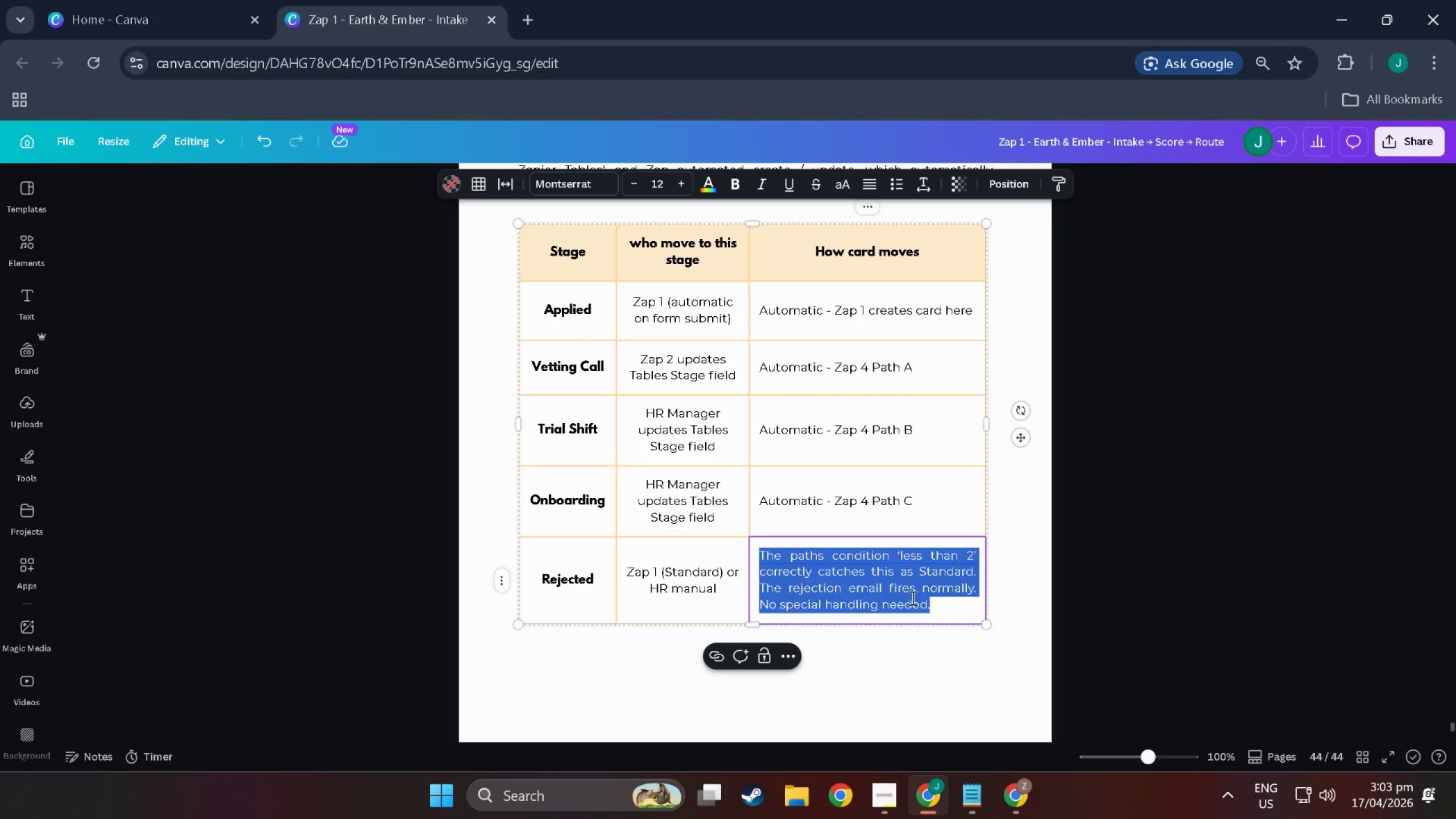 
triple_click([912, 598])
 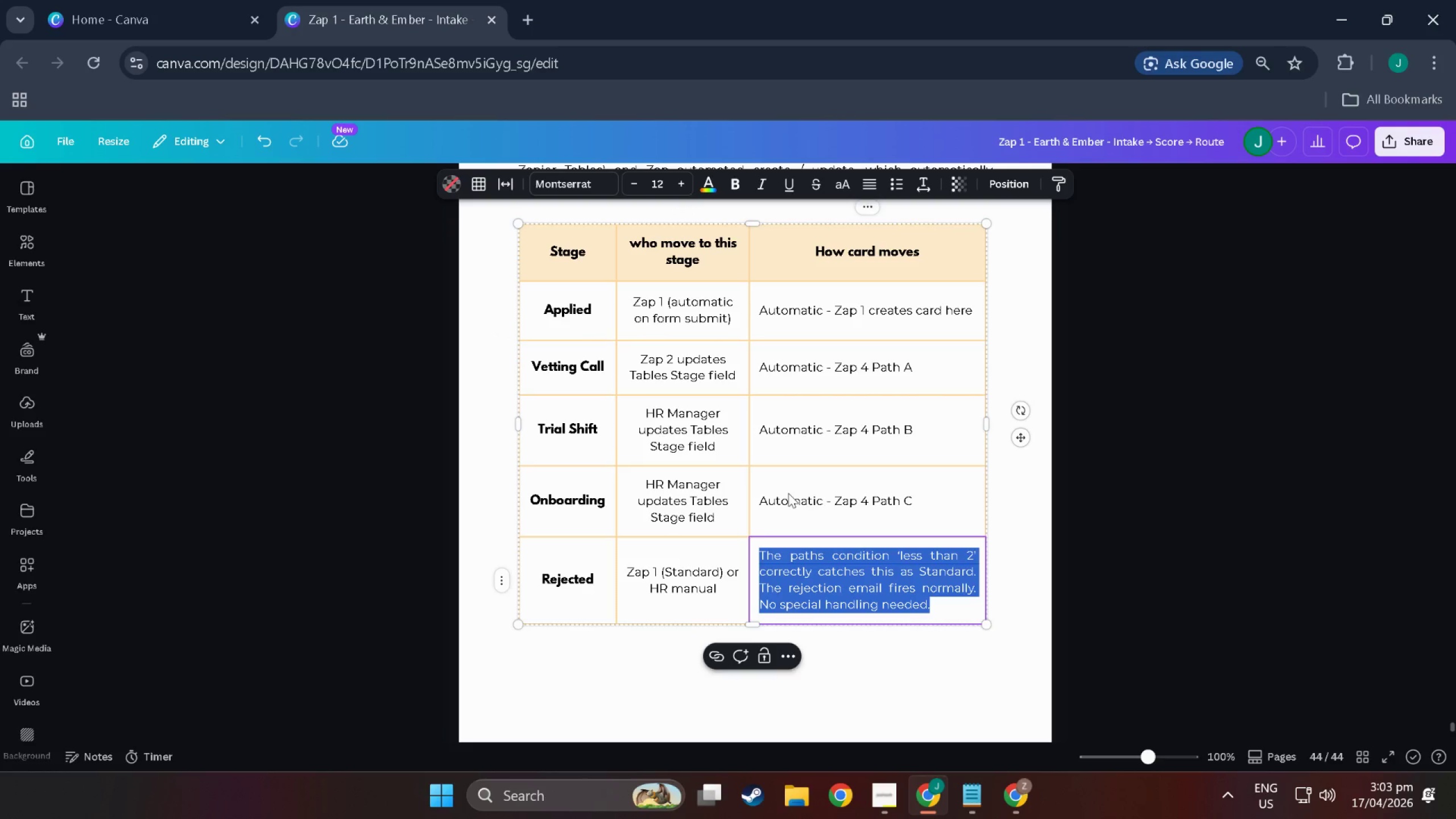 
type(Auto (Zap1) or Zap4)
key(Backspace)
type( 4 Path D.2/d)
key(Backspace)
type(D.3)
 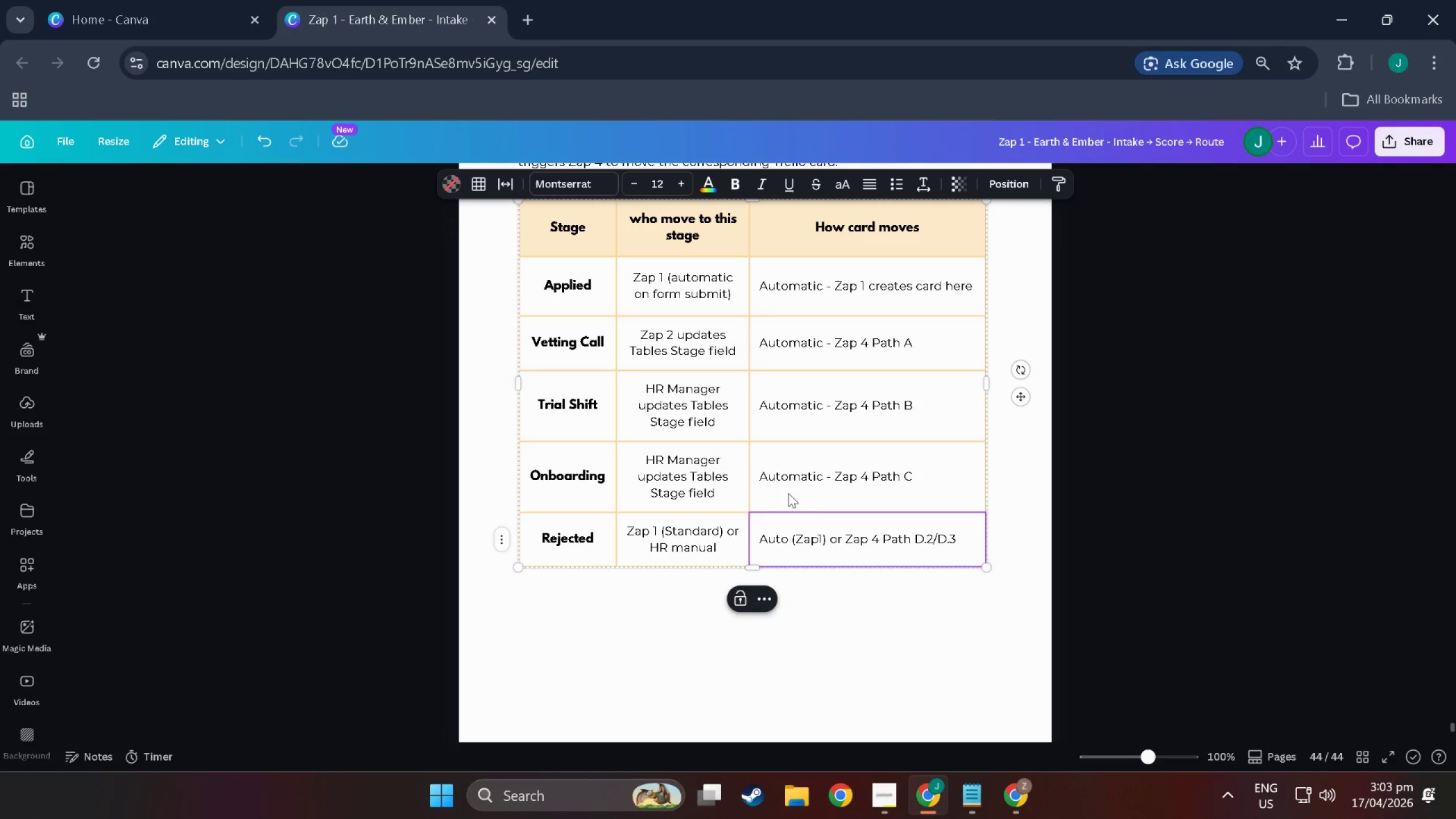 
key(Shift+0)
 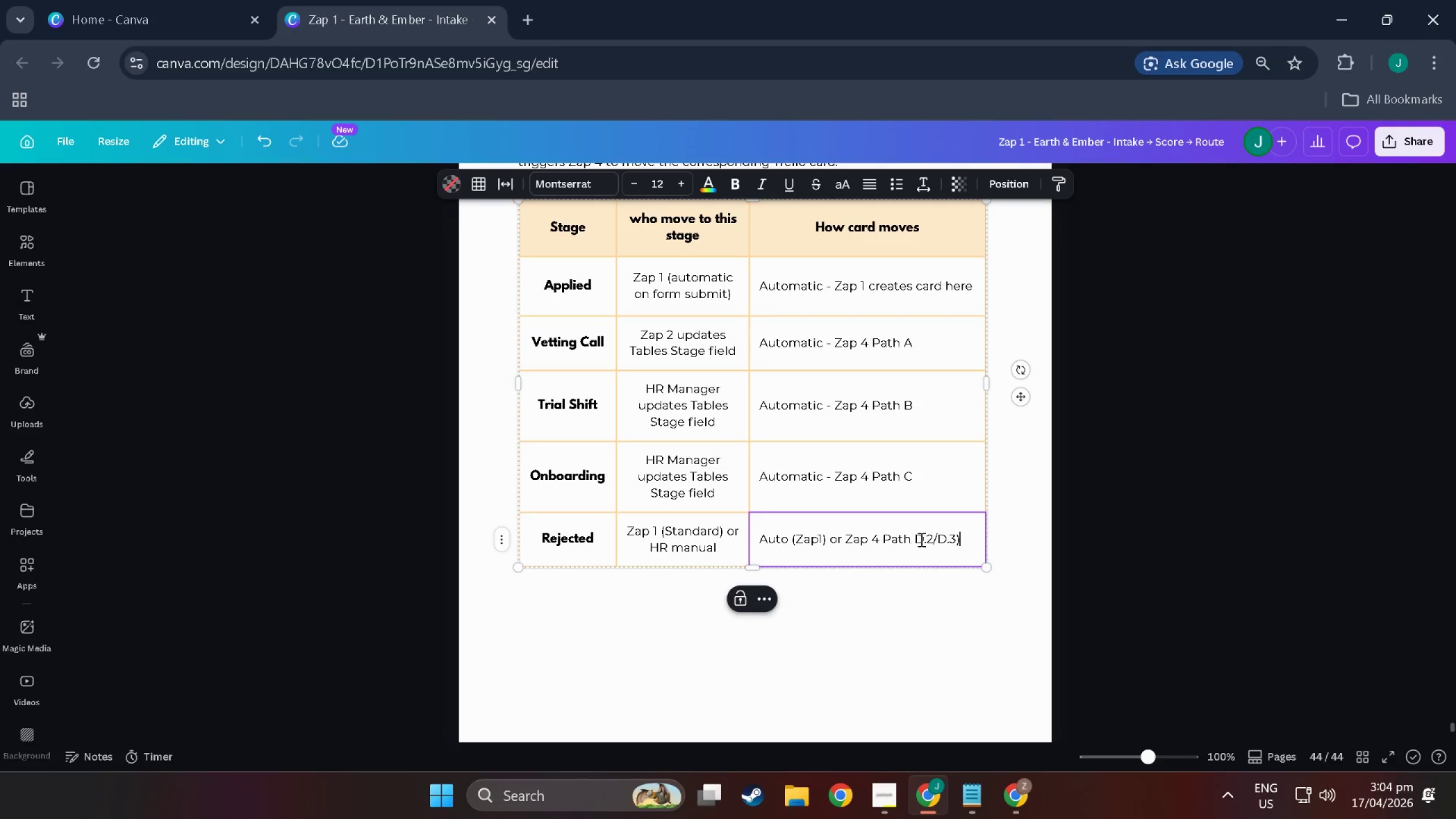 
left_click([916, 539])
 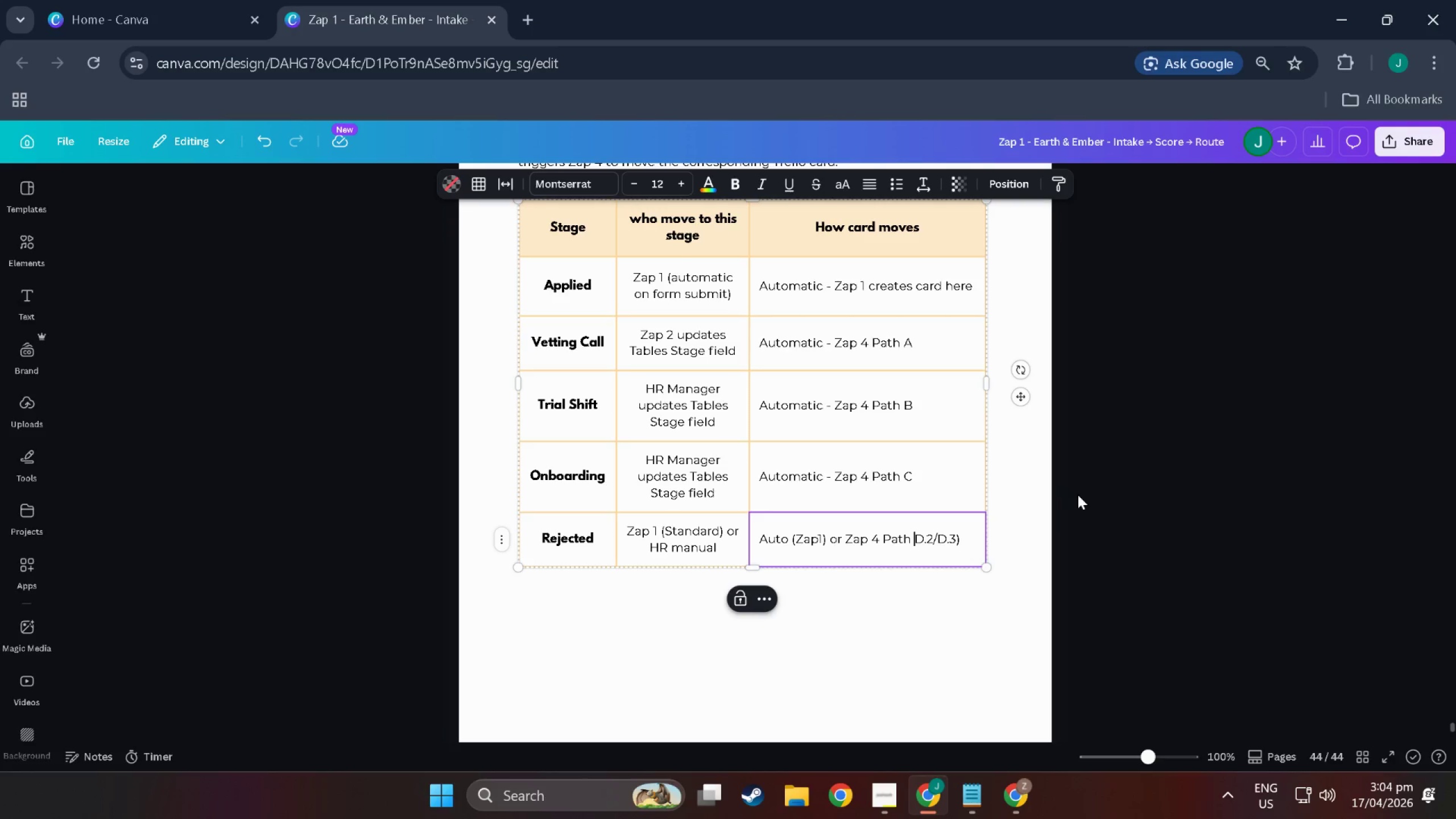 
type((()
key(Backspace)
 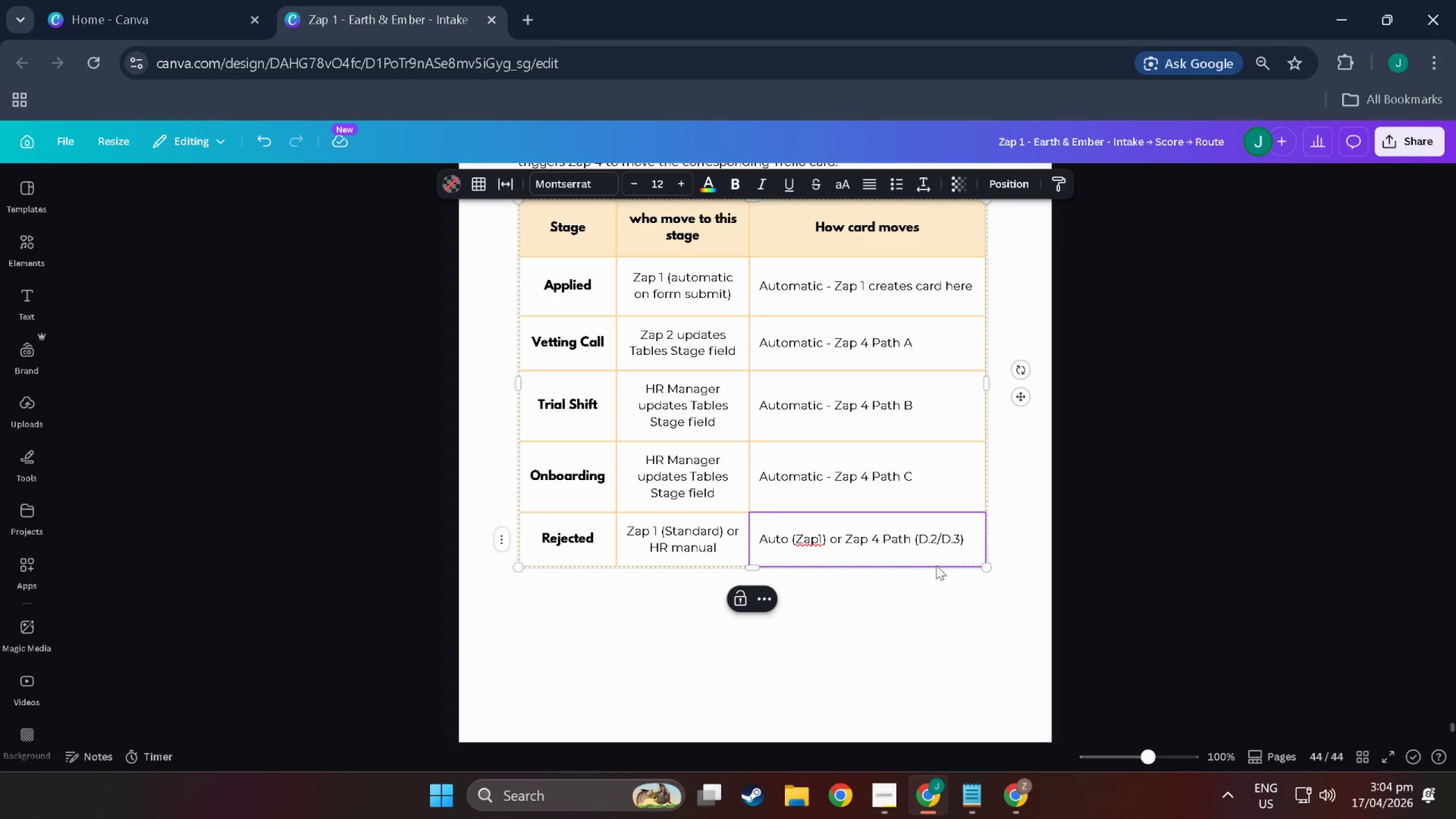 
left_click([899, 560])
 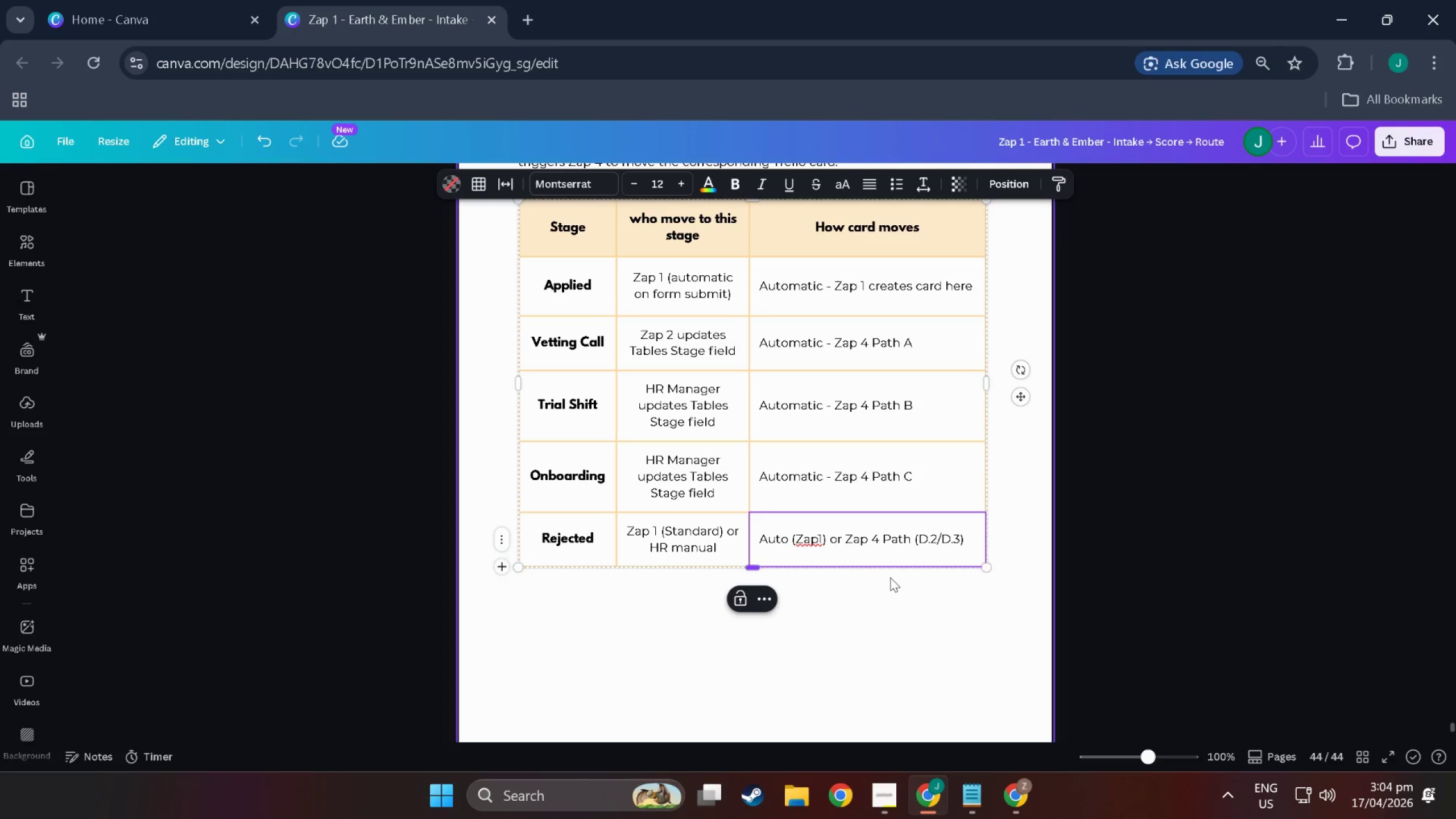 
left_click([890, 577])
 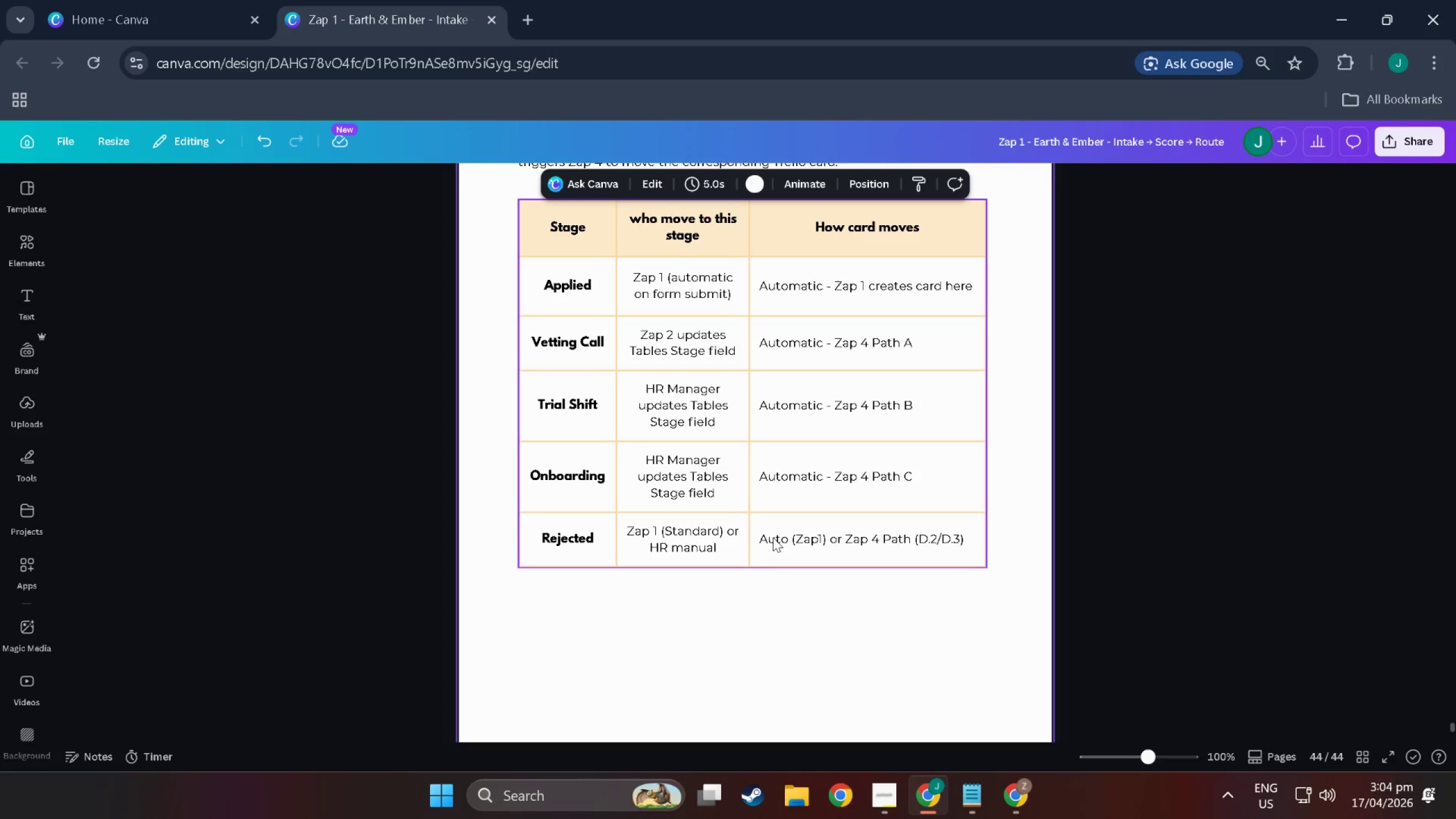 
wait(18.5)
 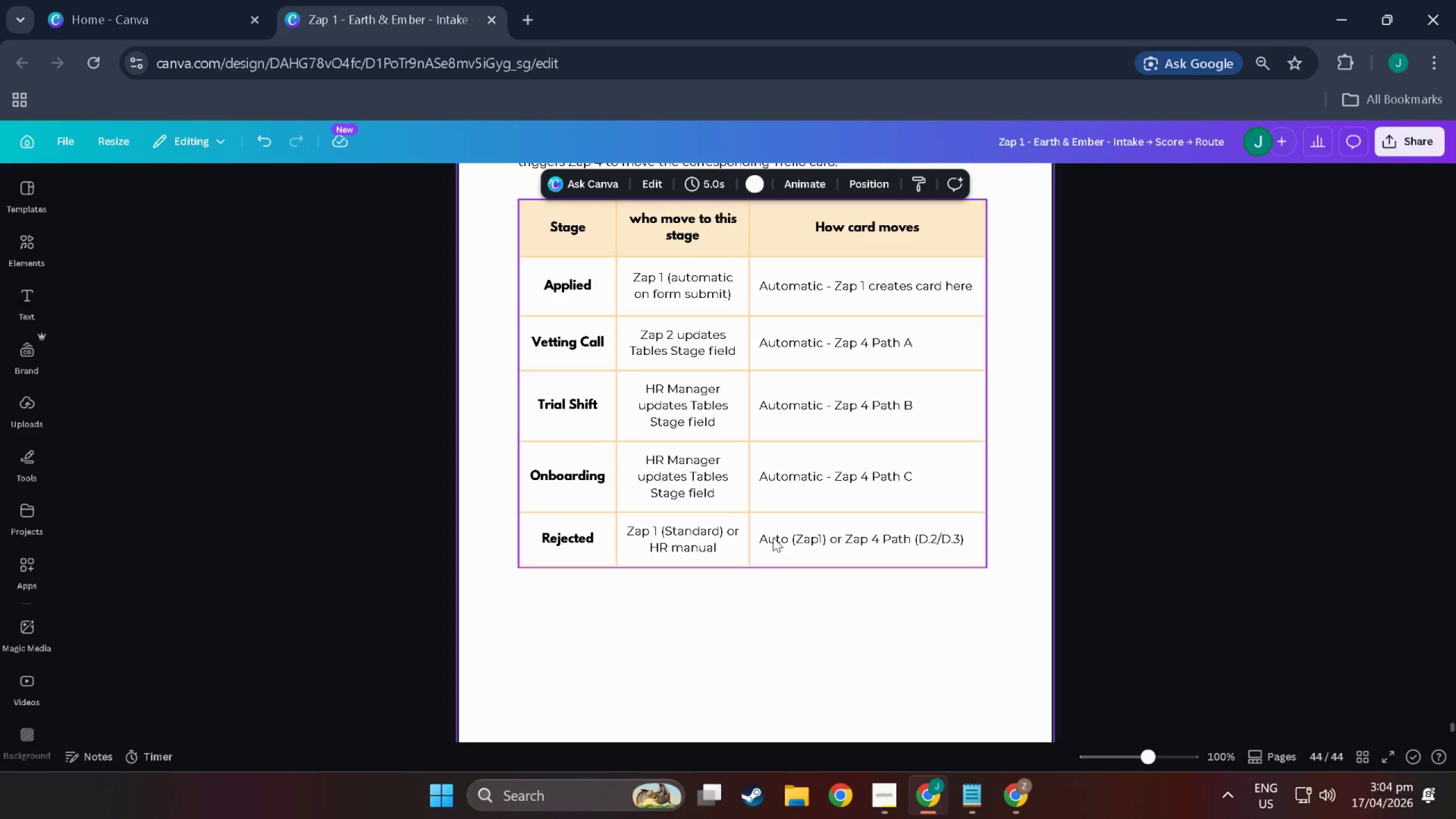 
scroll: coordinate [814, 581], scroll_direction: up, amount: 3.0
 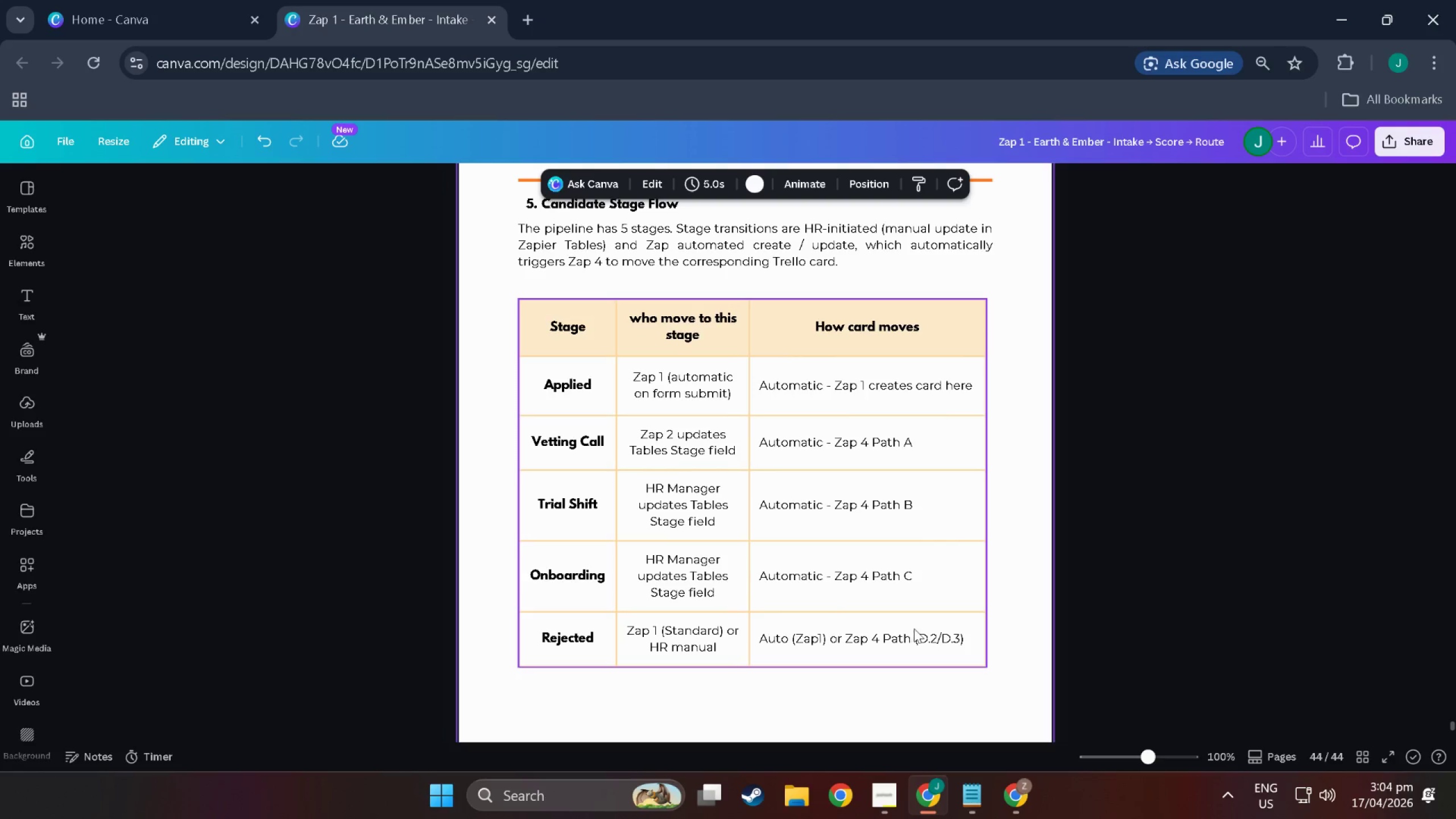 
double_click([922, 635])
 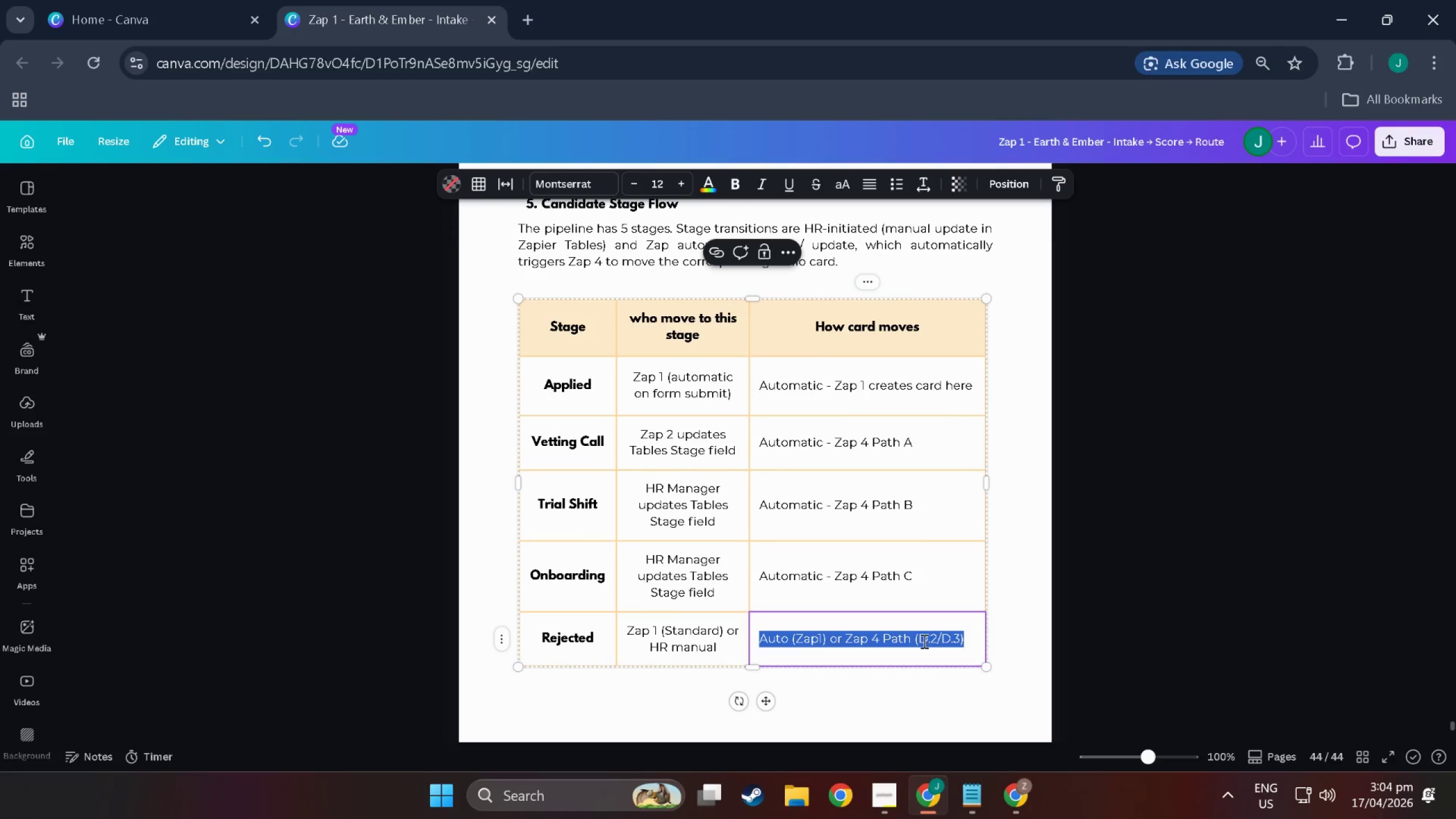 
left_click([923, 641])
 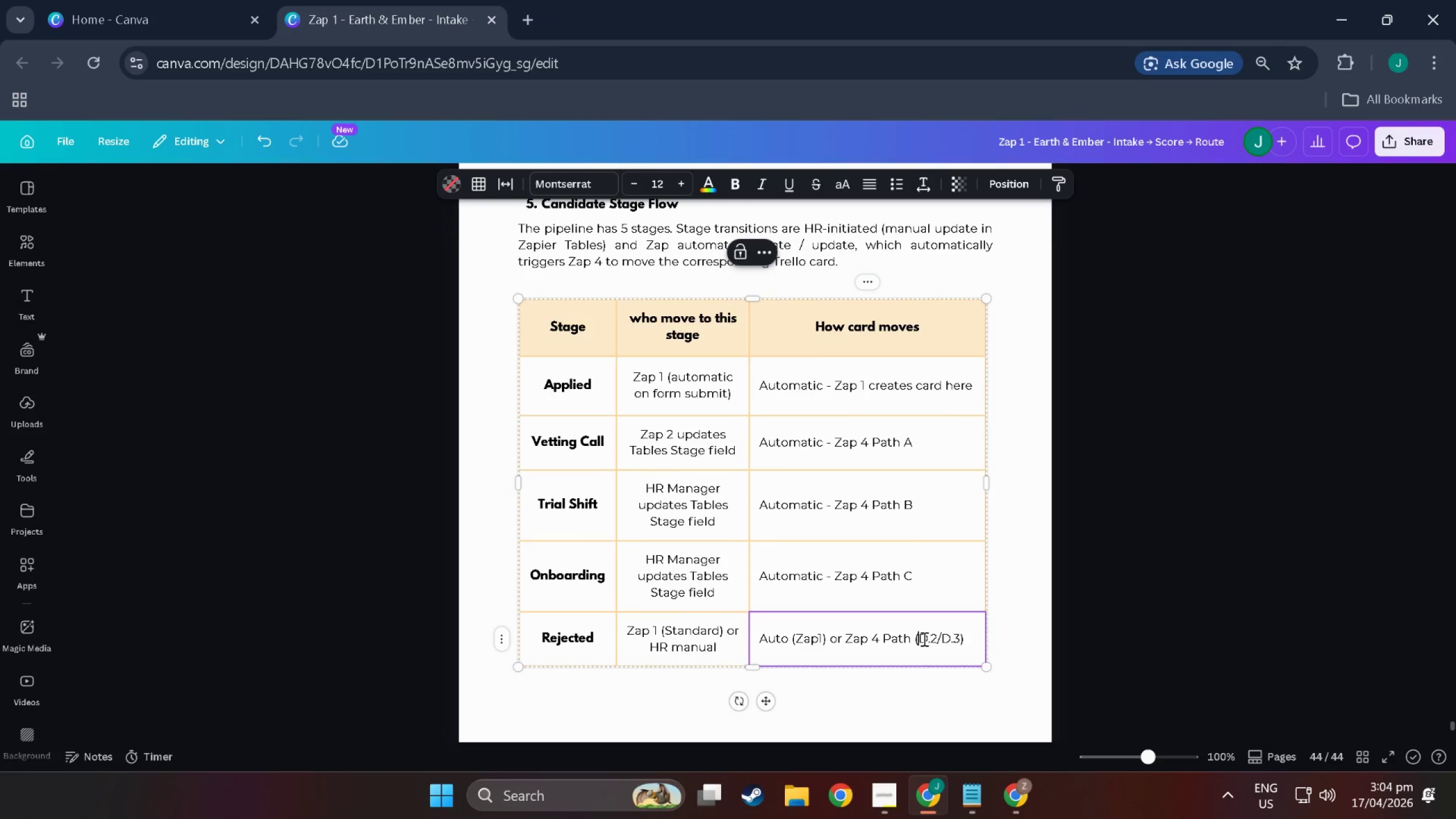 
left_click_drag(start_coordinate=[923, 638], to_coordinate=[962, 641])
 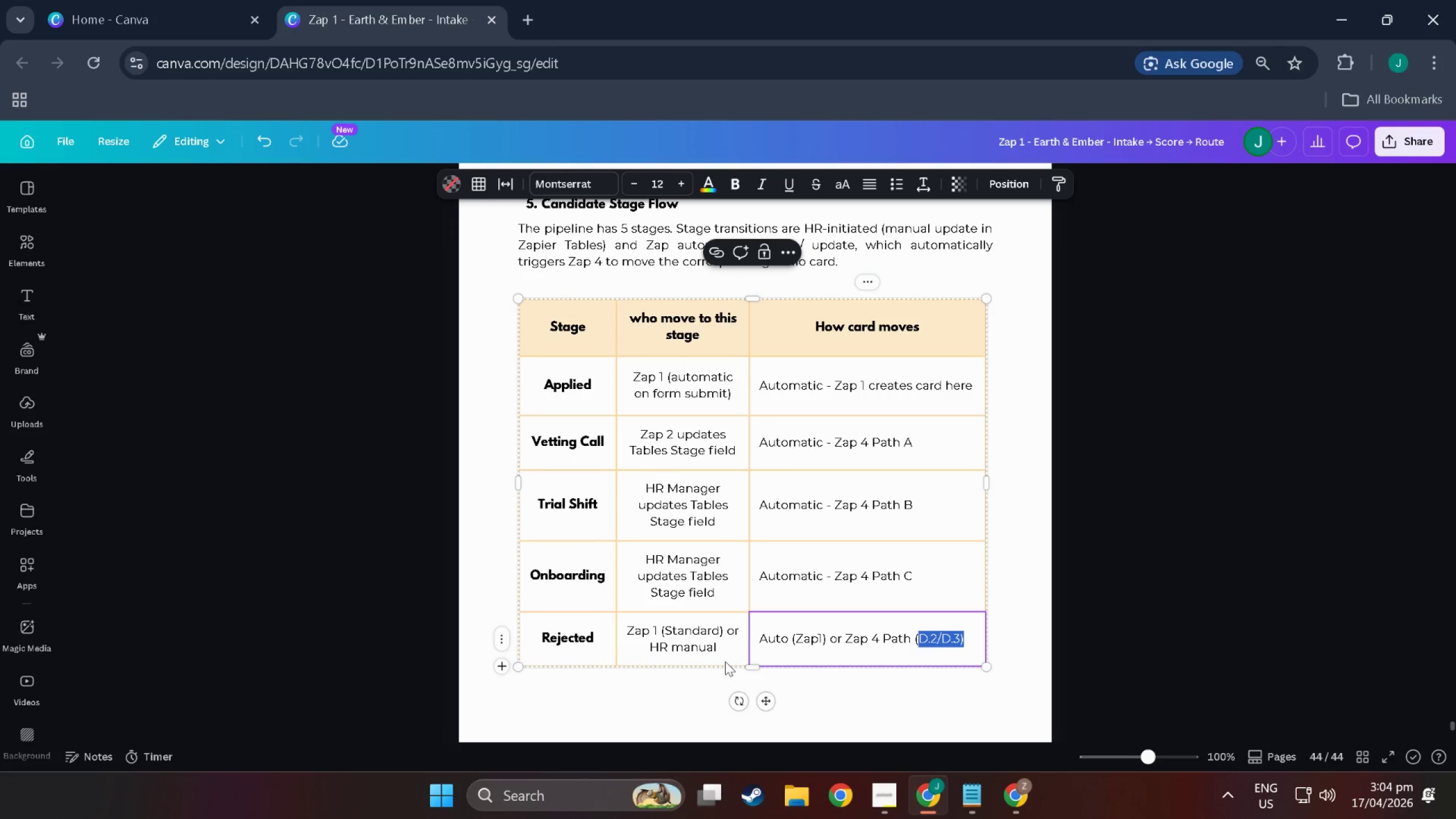 
wait(7.1)
 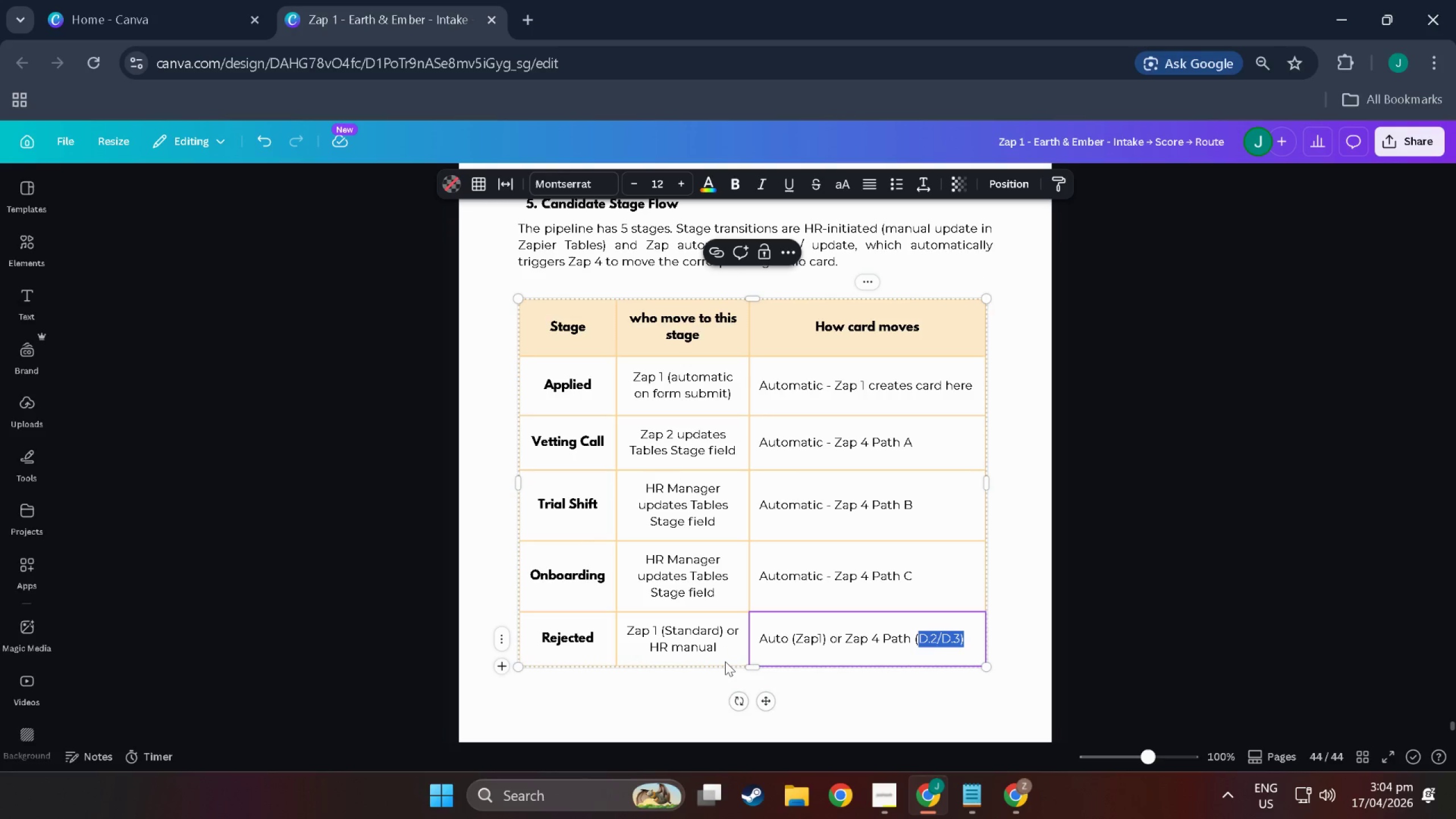 
left_click([979, 598])
 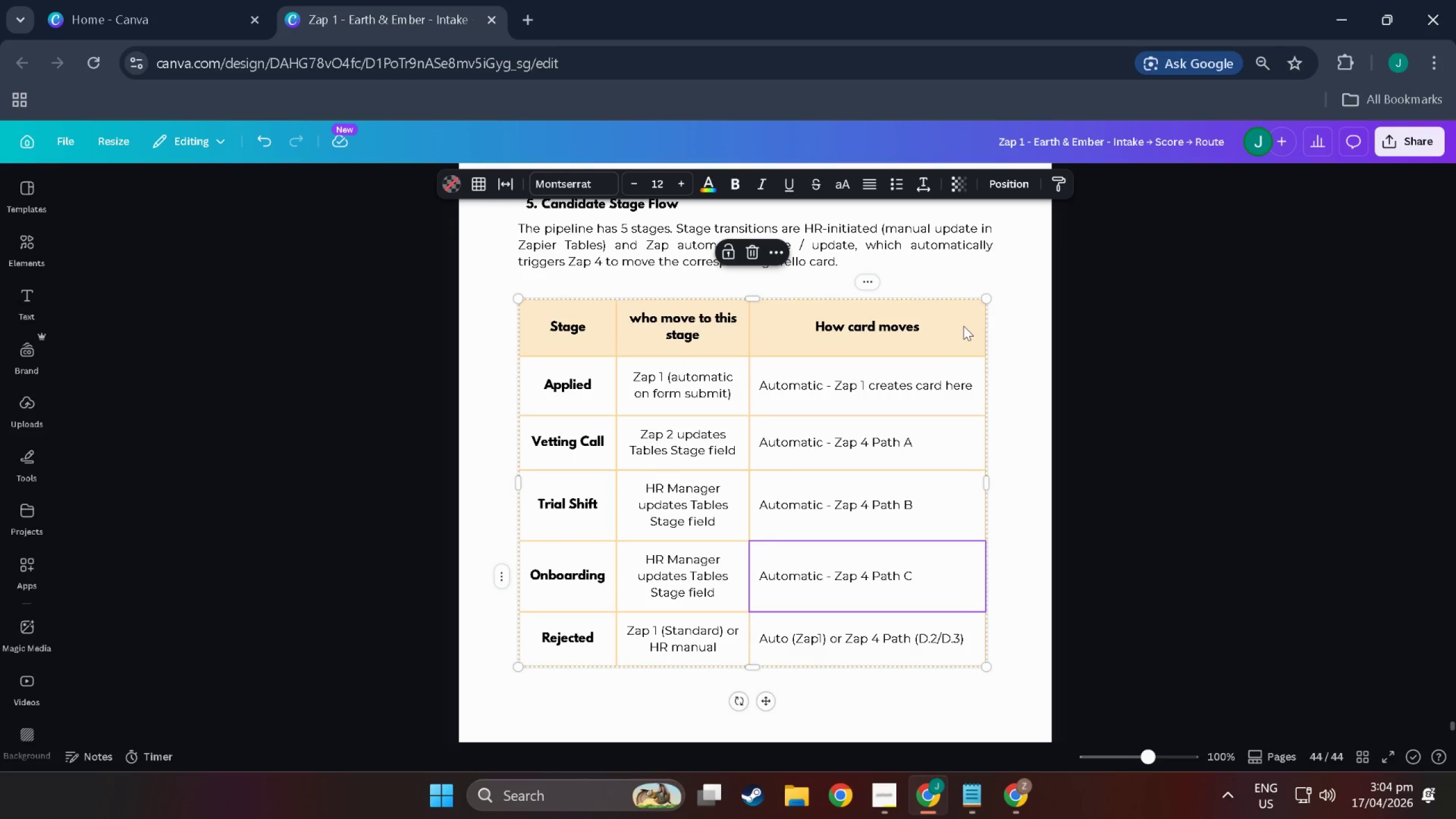 
left_click([995, 321])
 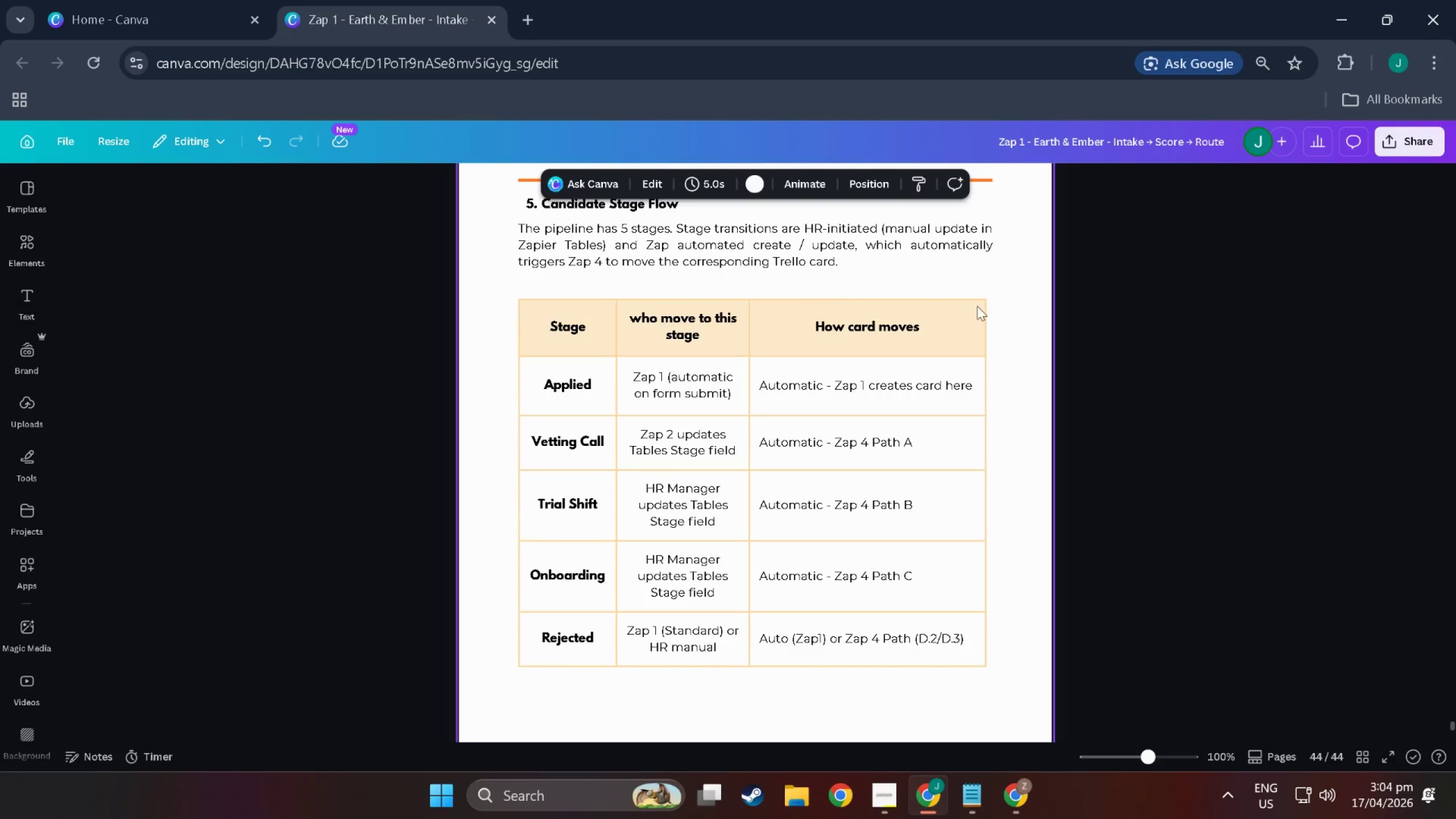 
left_click([970, 325])
 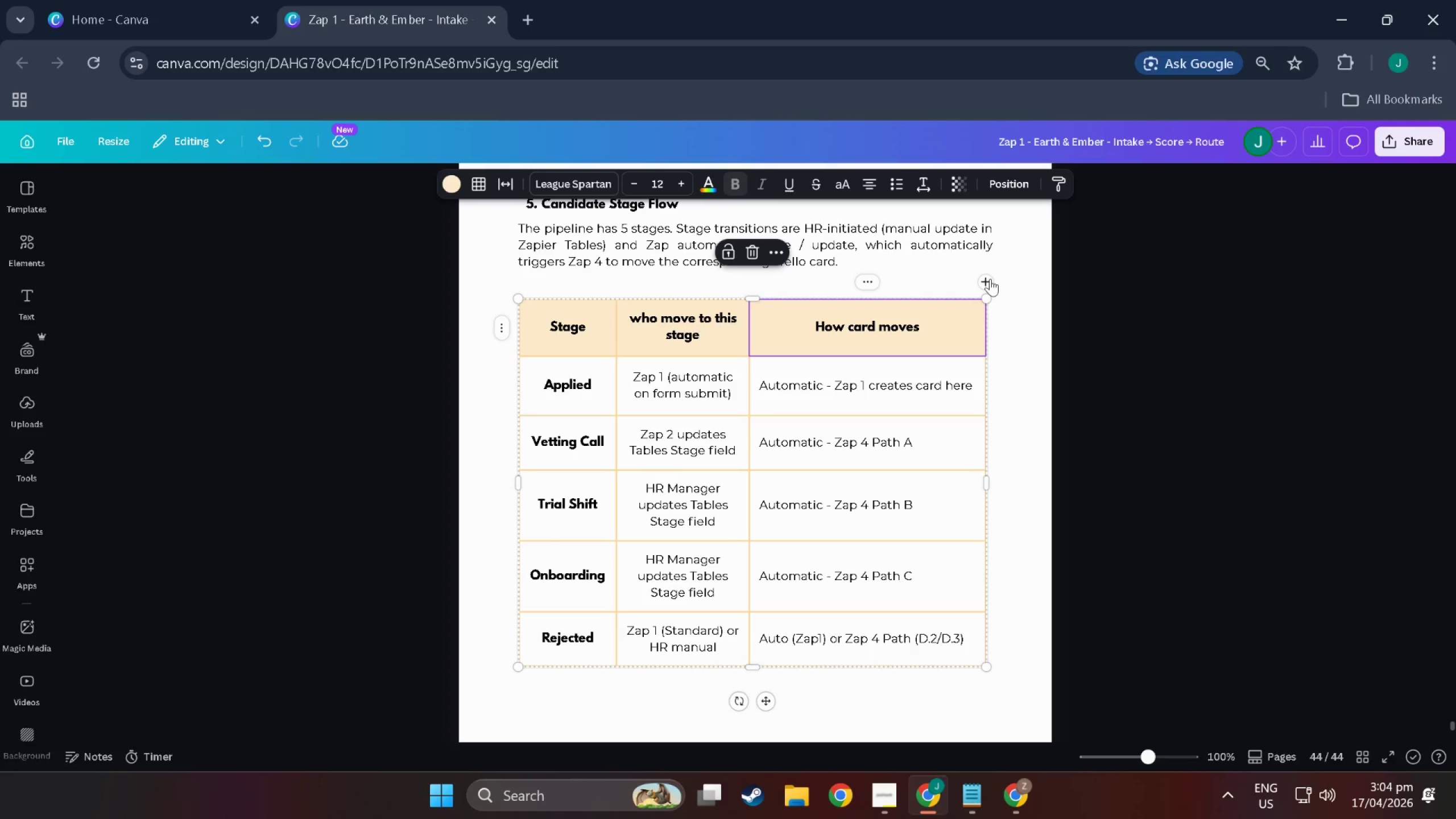 
left_click([990, 279])
 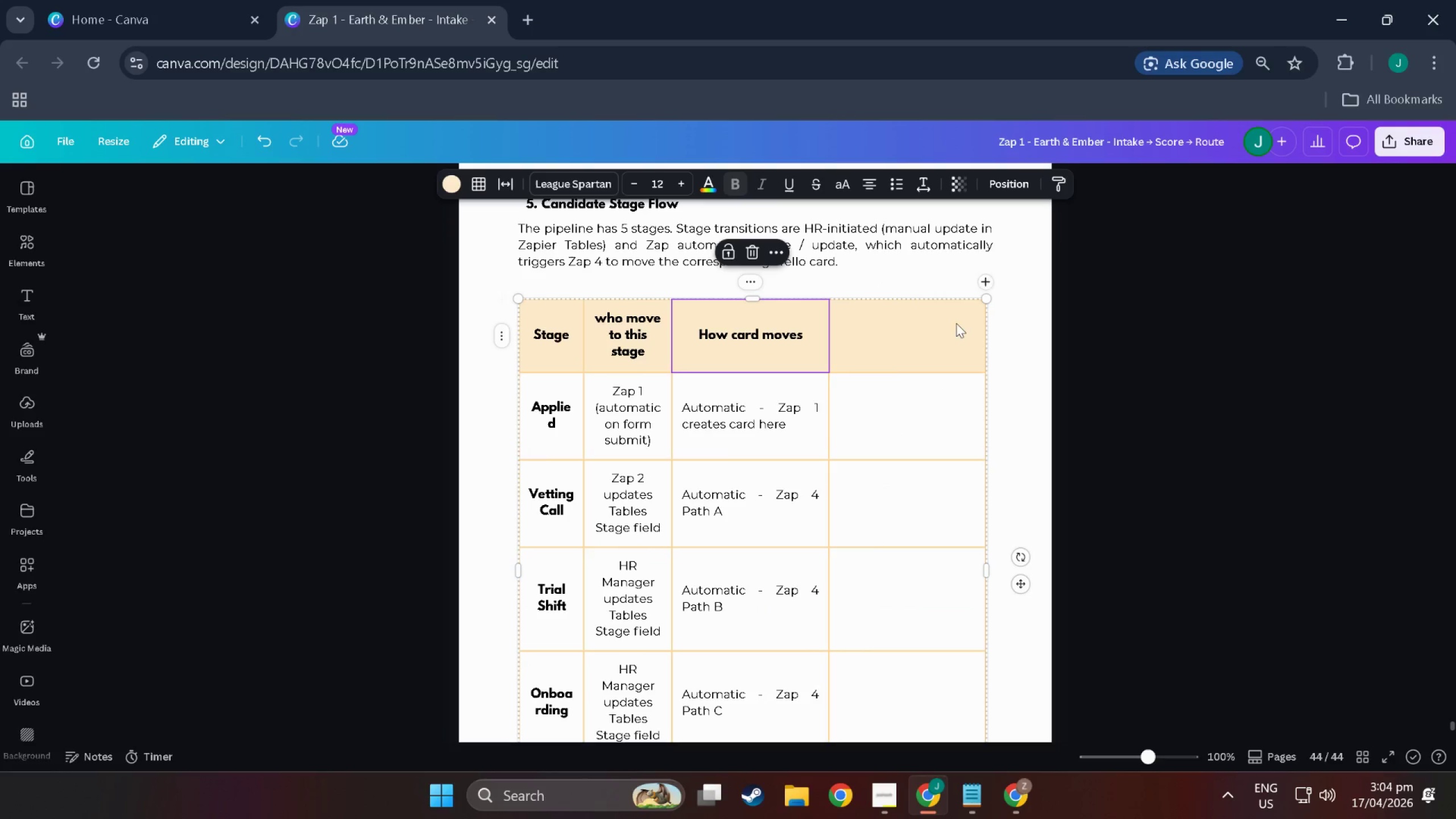 
double_click([904, 351])
 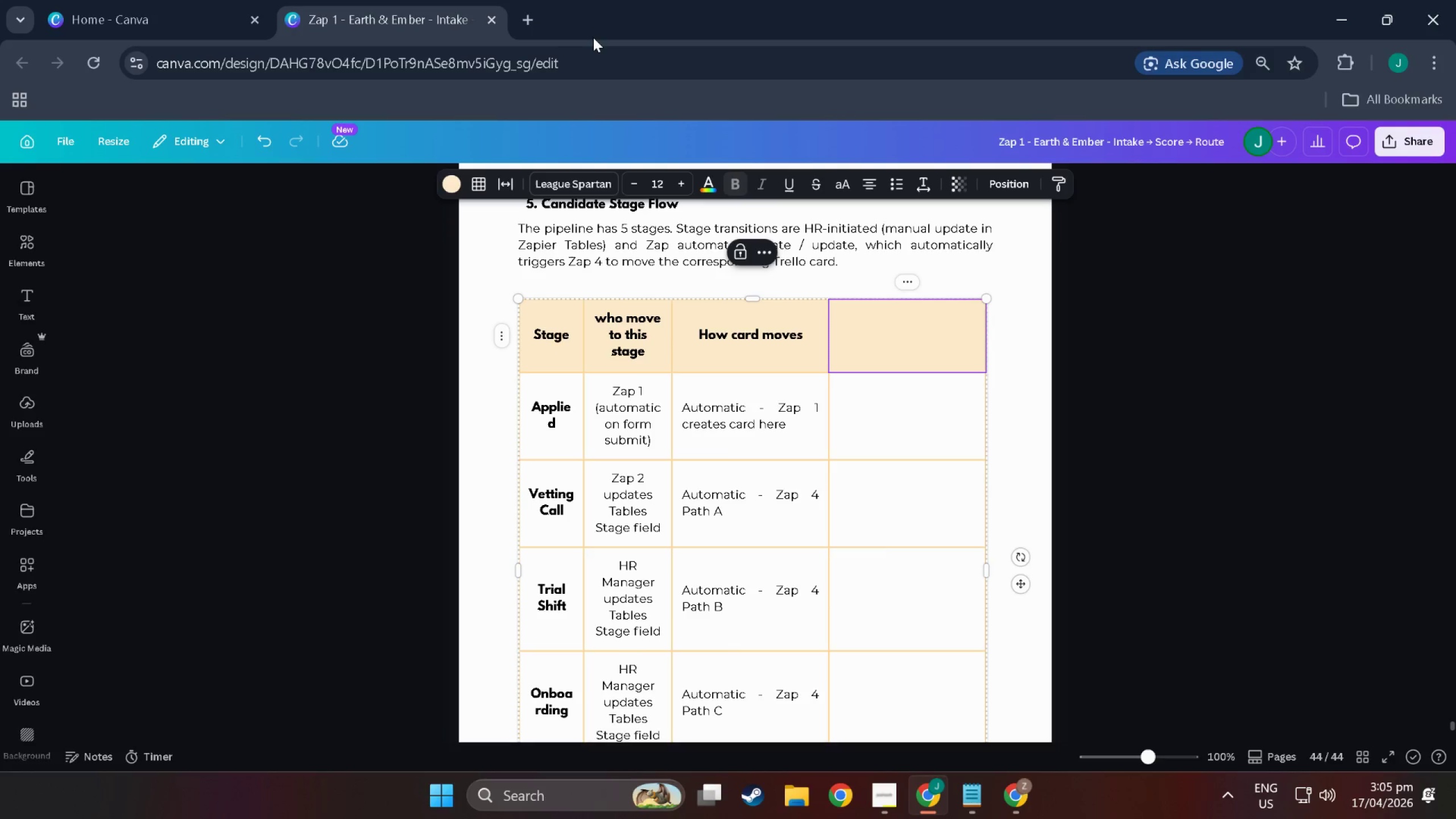 
wait(26.19)
 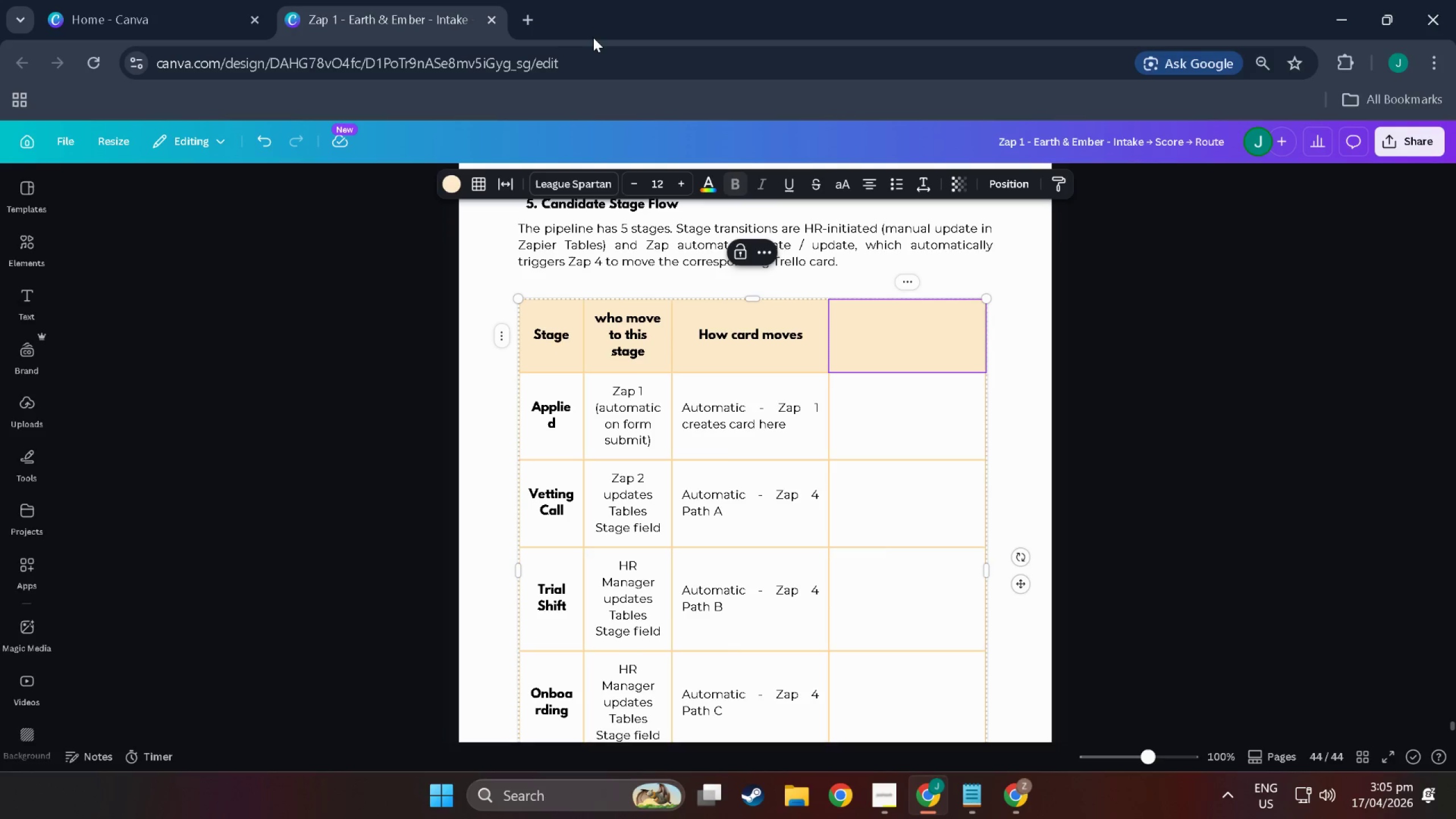 
mouse_move([548, 68])
 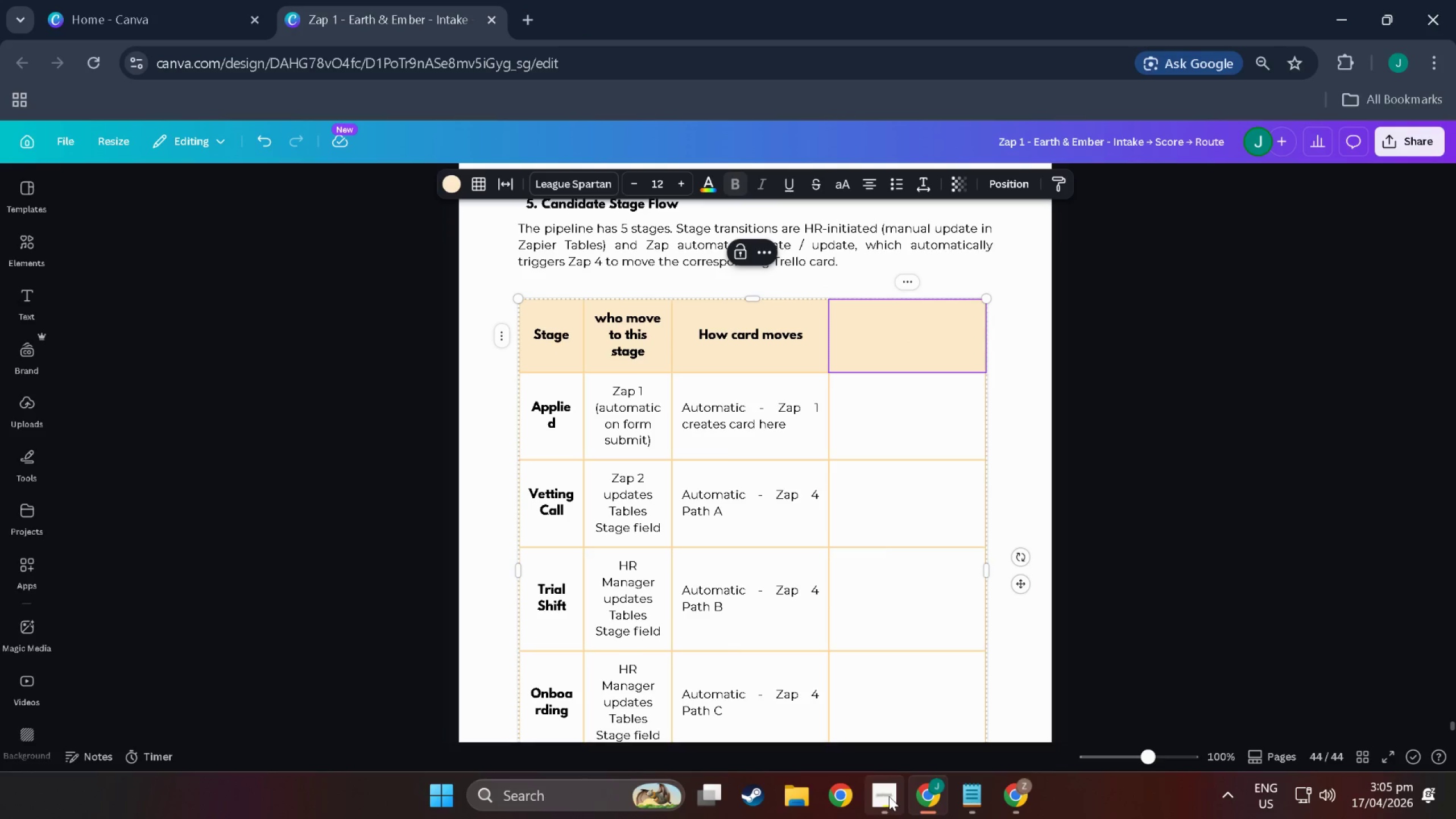 
left_click([889, 796])